 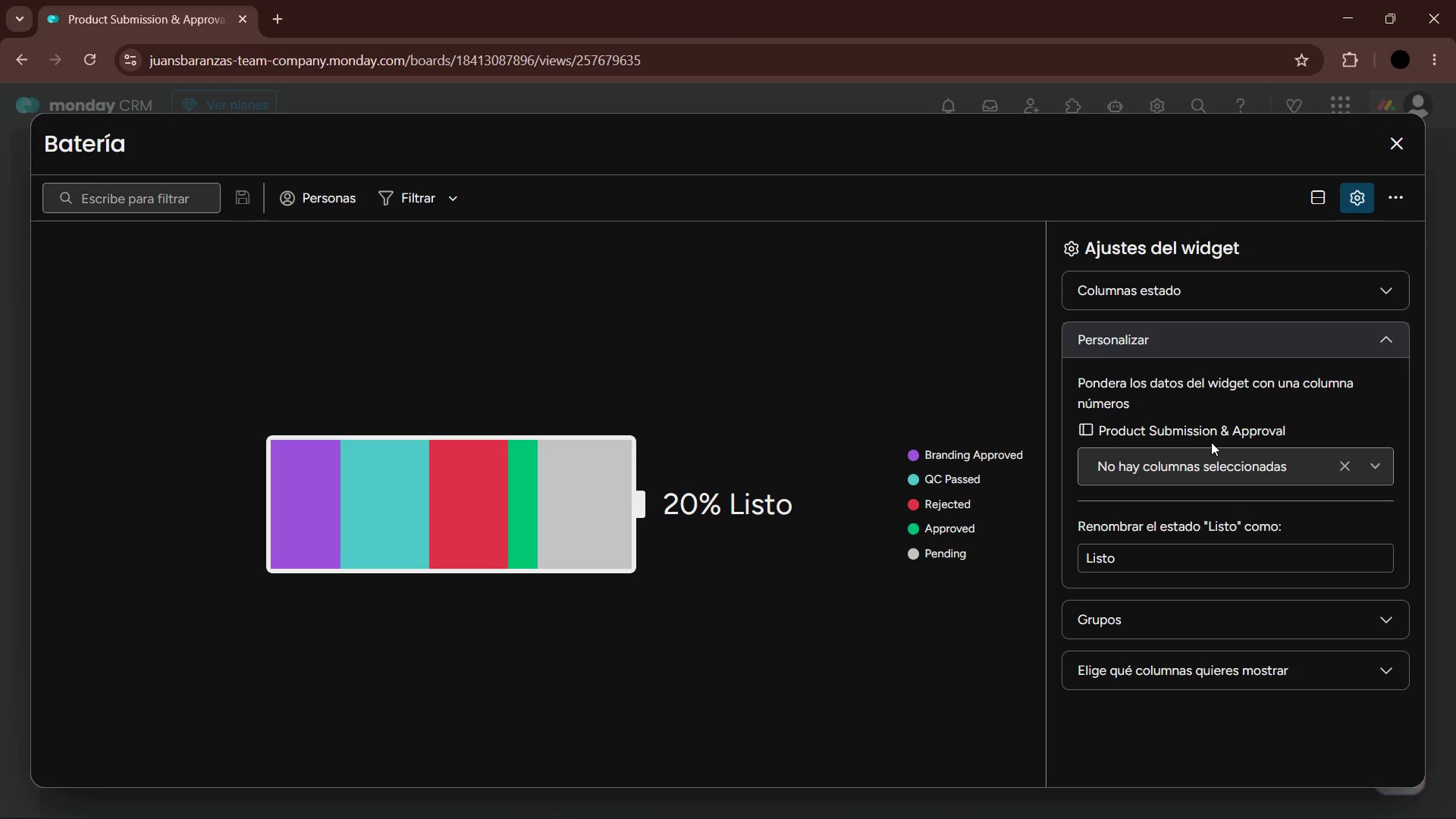 
double_click([1102, 559])
 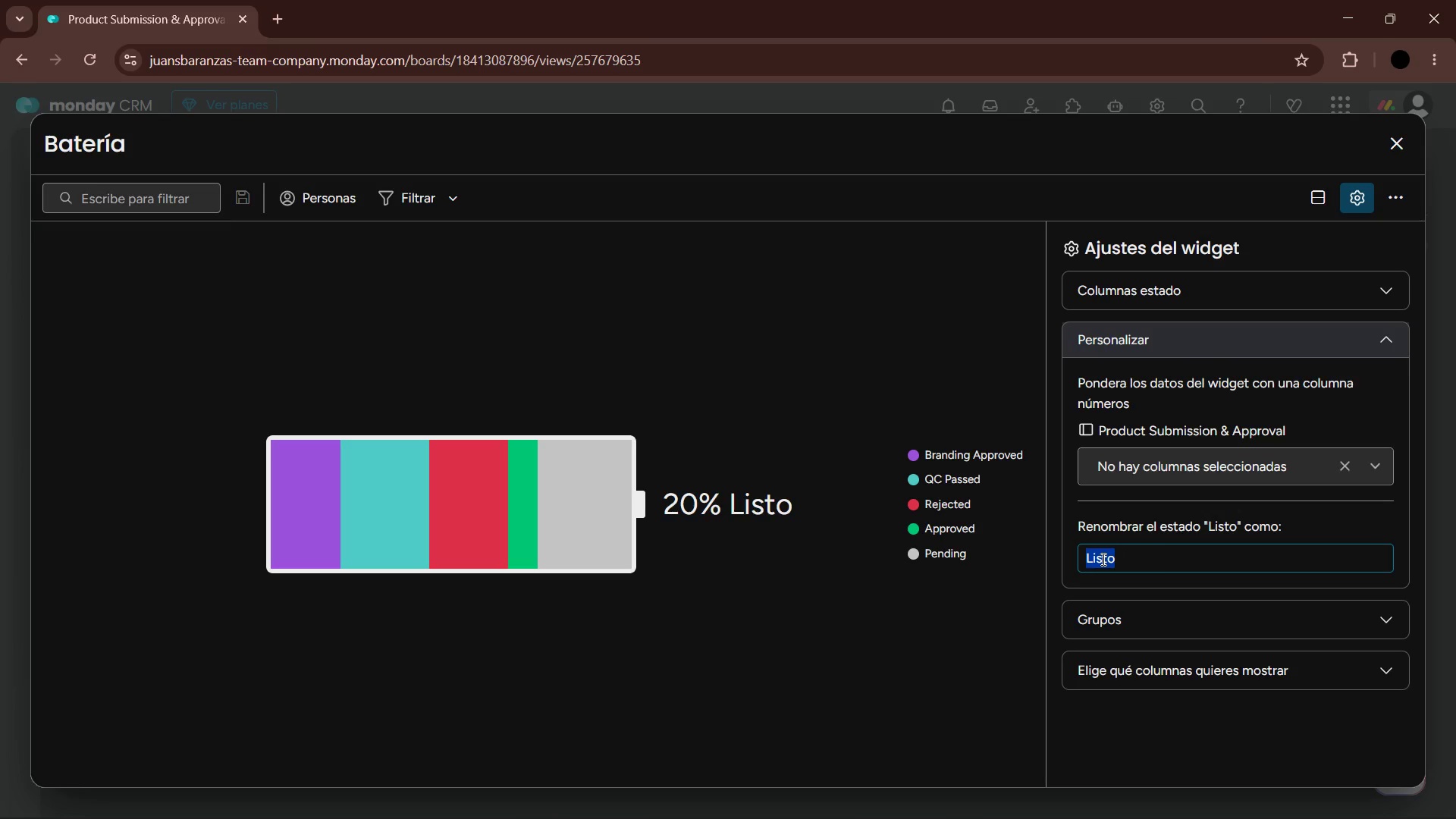 
type(Pending)
 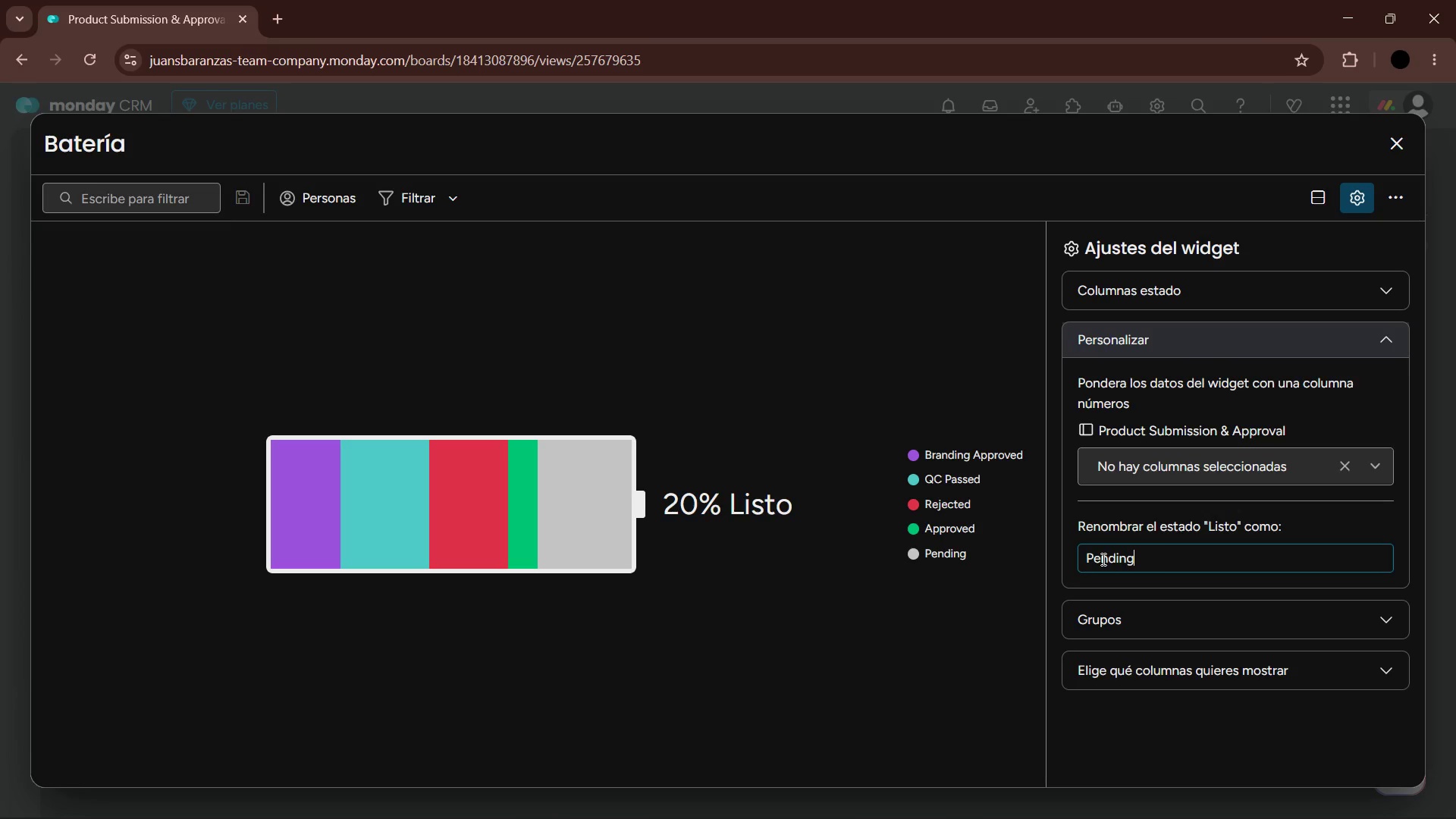 
key(Enter)
 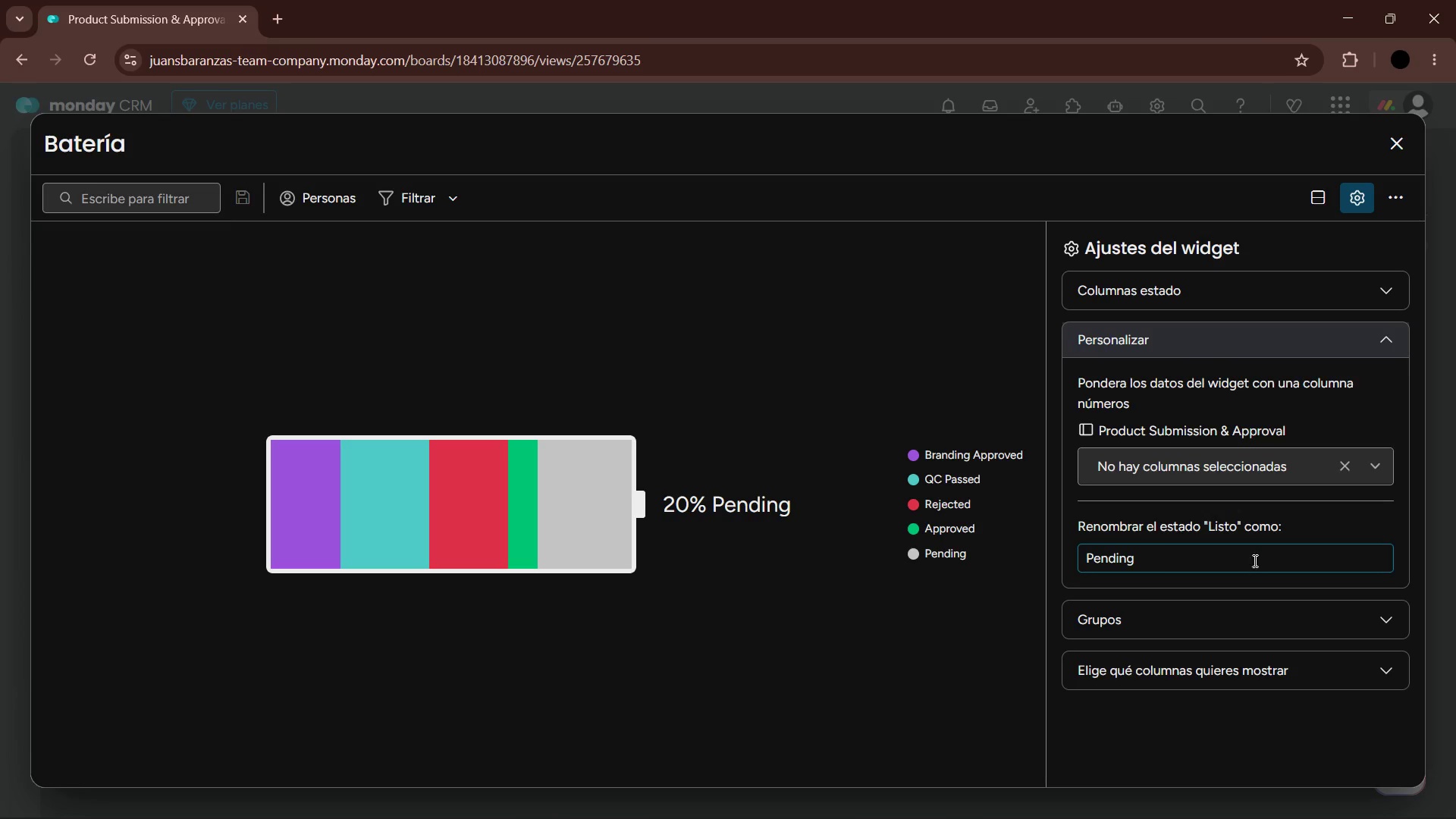 
left_click([1397, 136])
 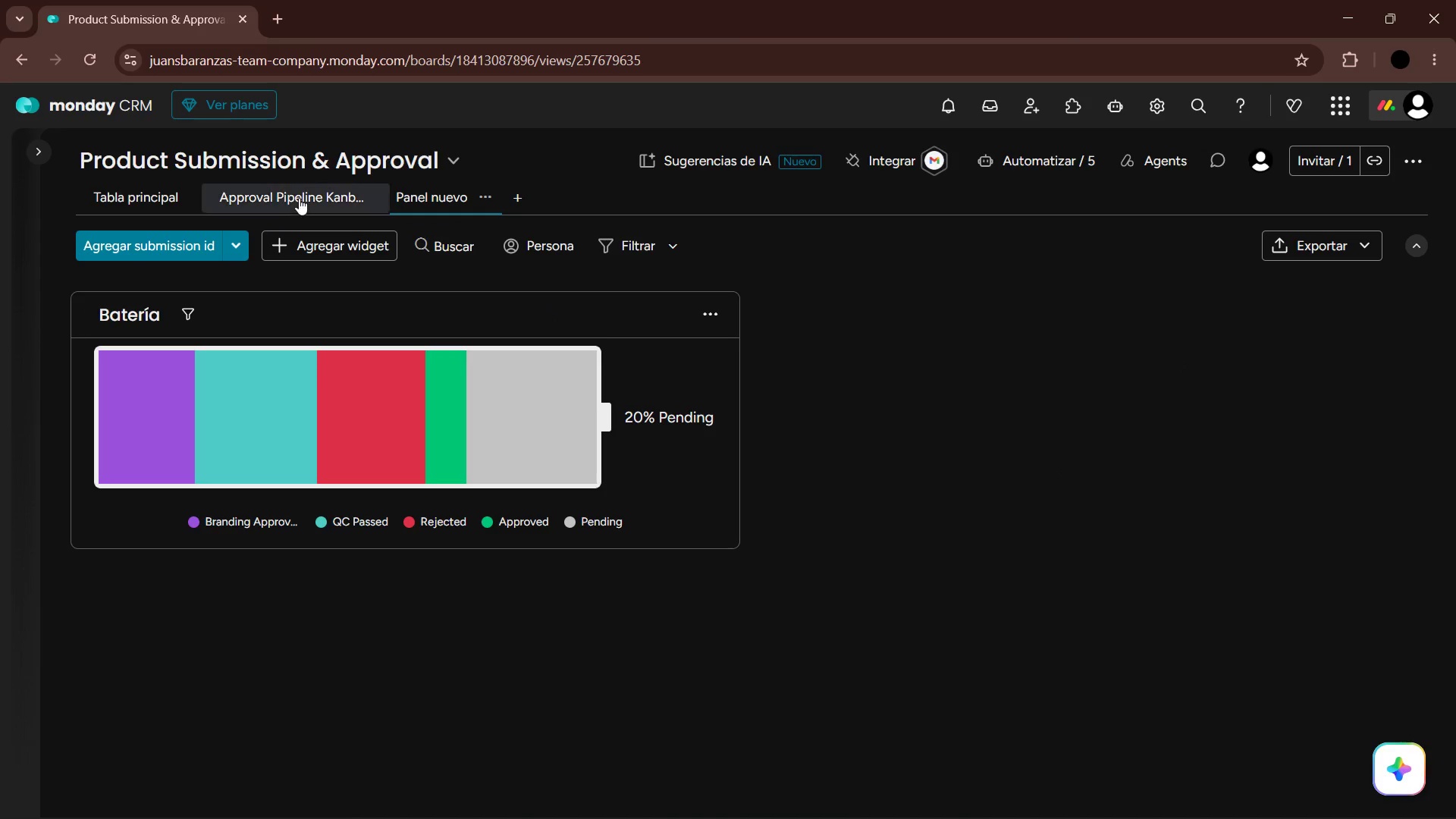 
double_click([171, 190])
 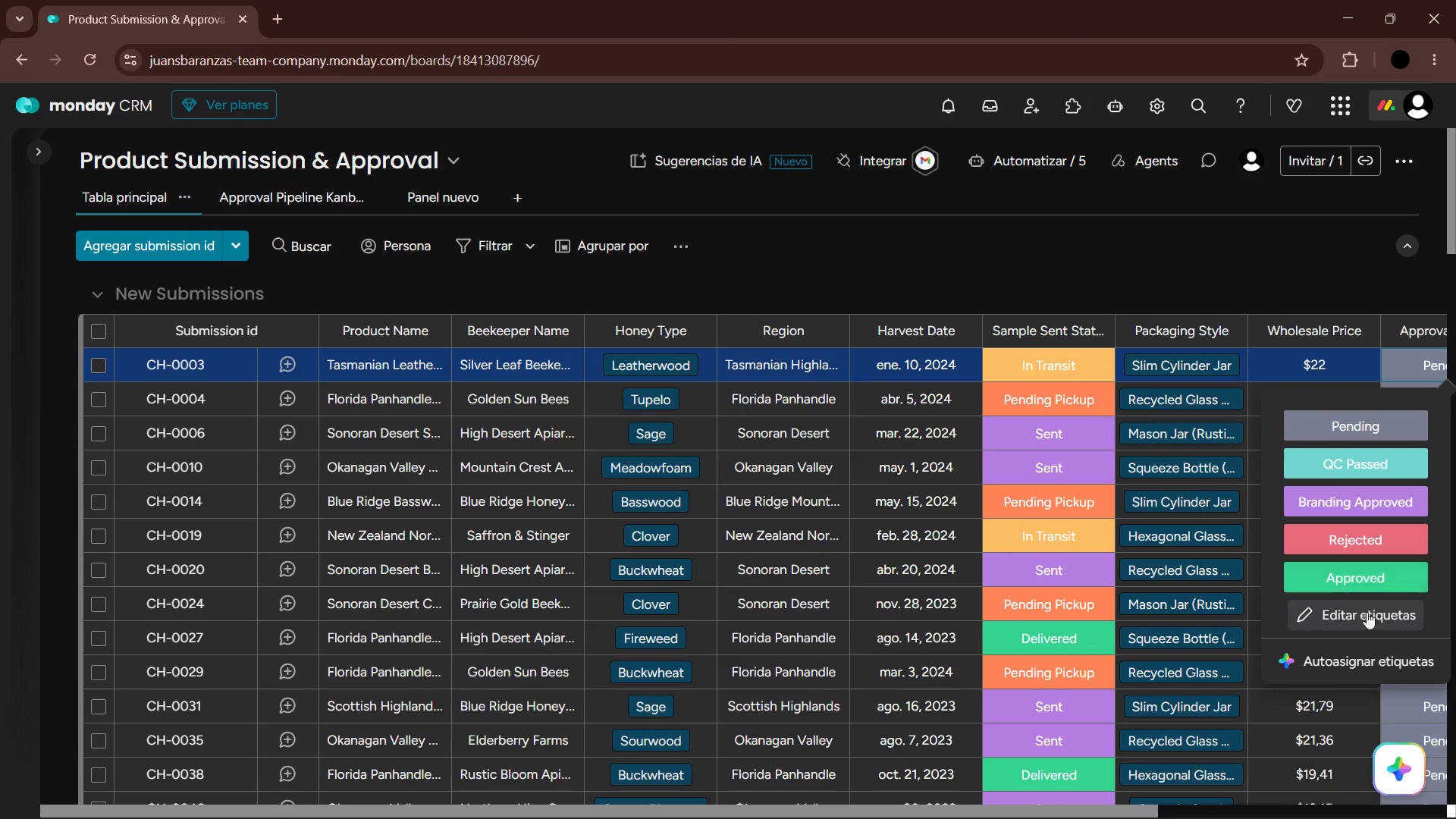 
left_click_drag(start_coordinate=[1264, 576], to_coordinate=[1266, 416])
 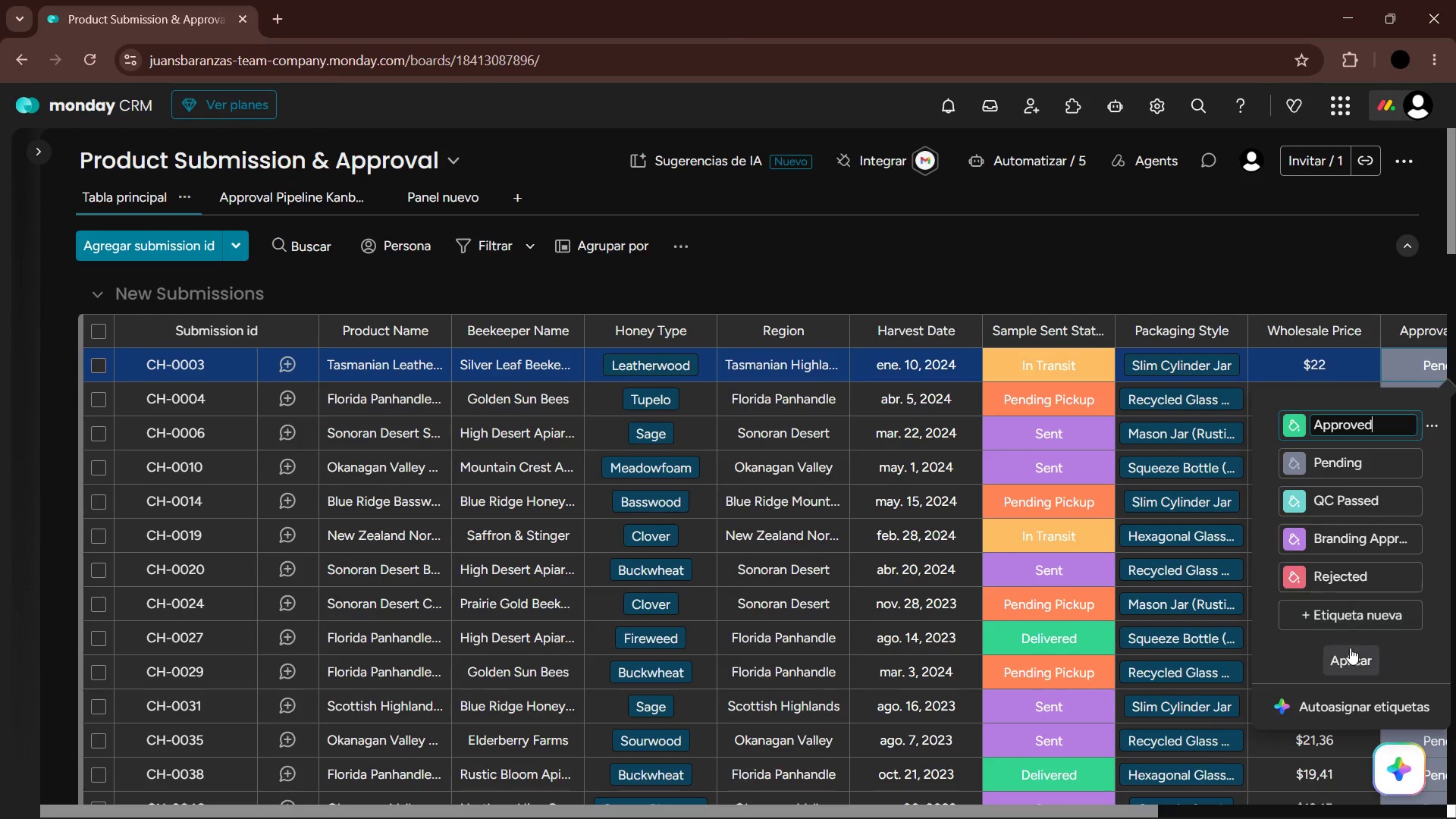 
left_click([1348, 648])
 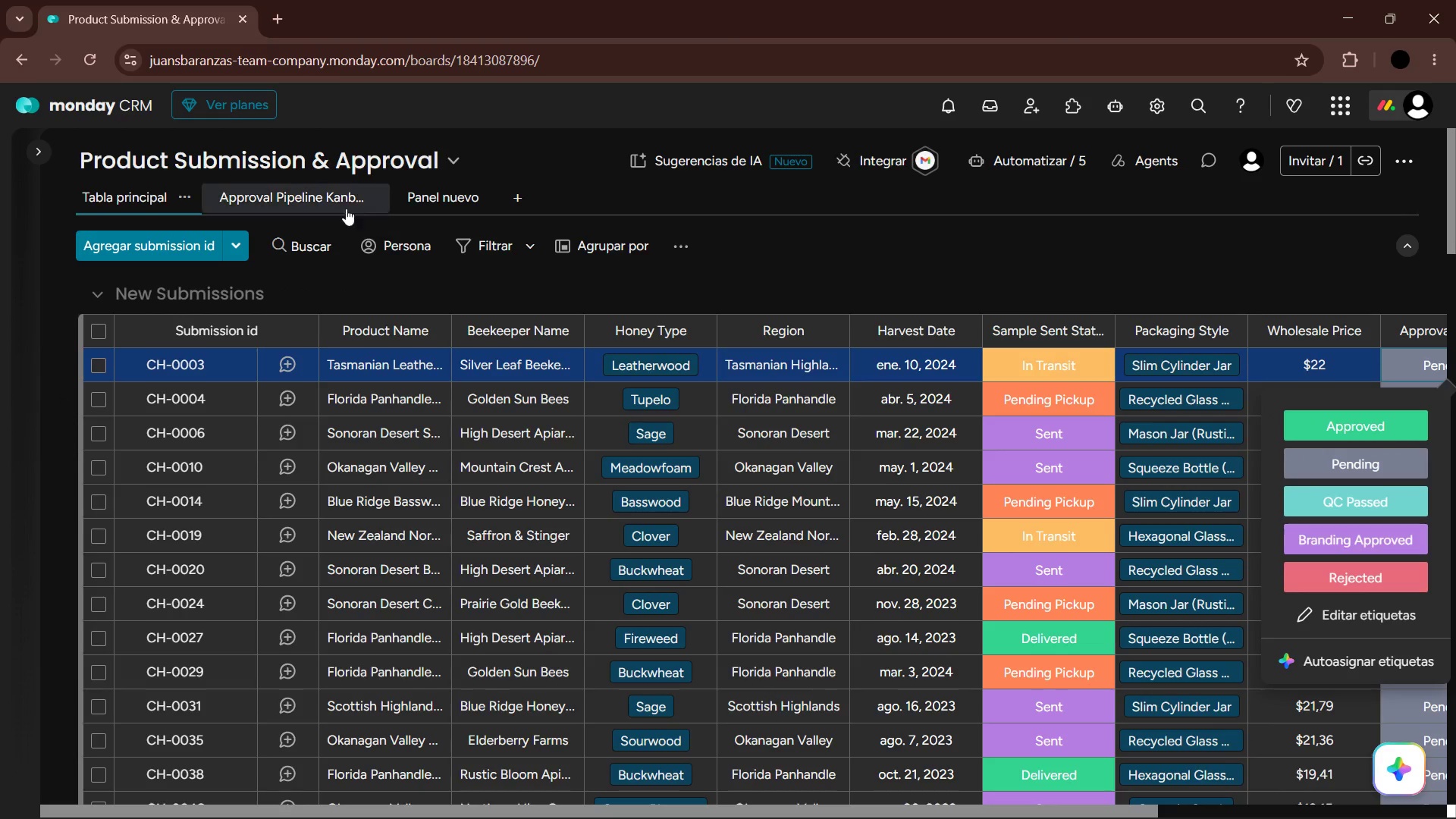 
left_click([428, 207])
 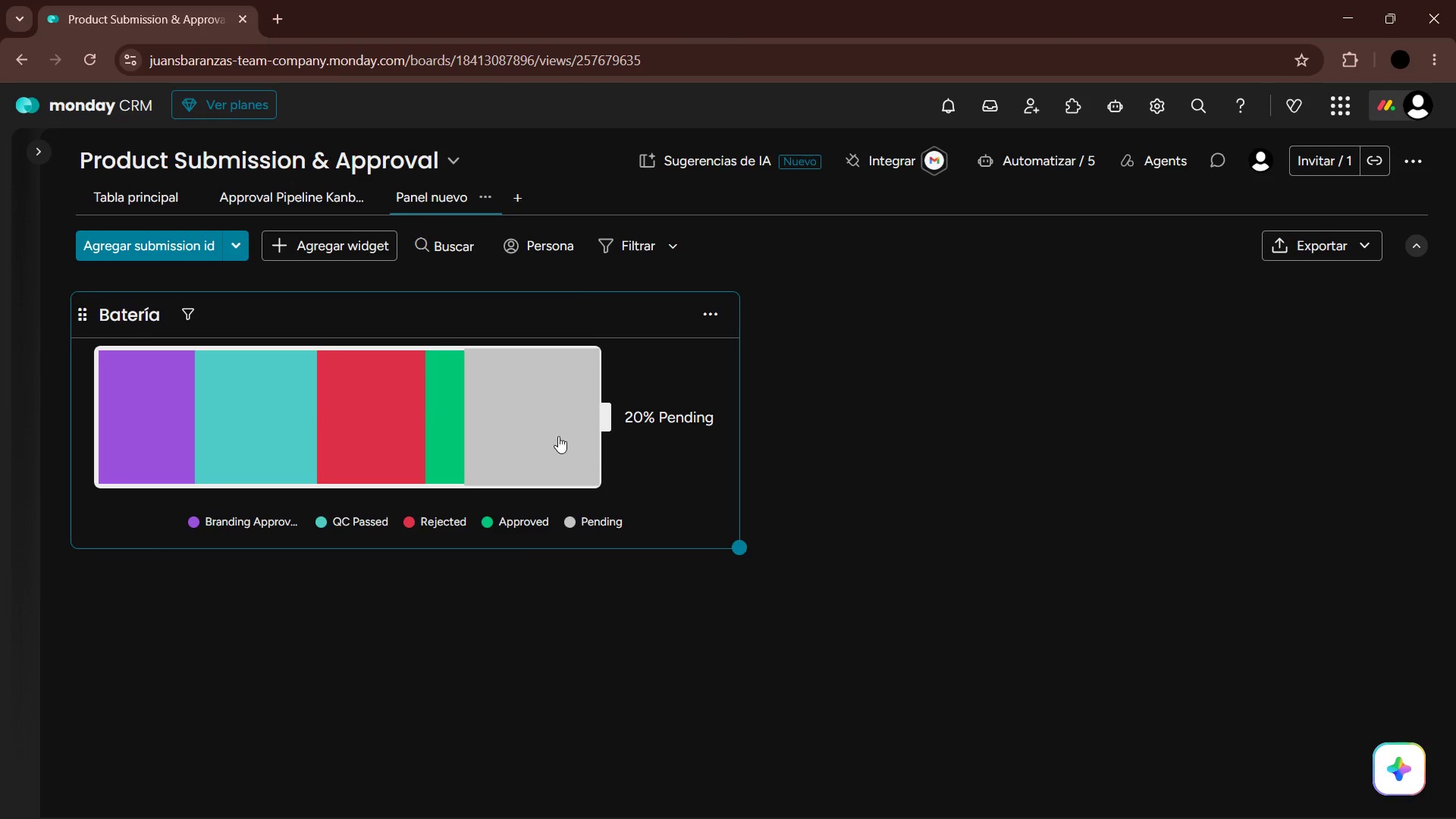 
left_click([713, 309])
 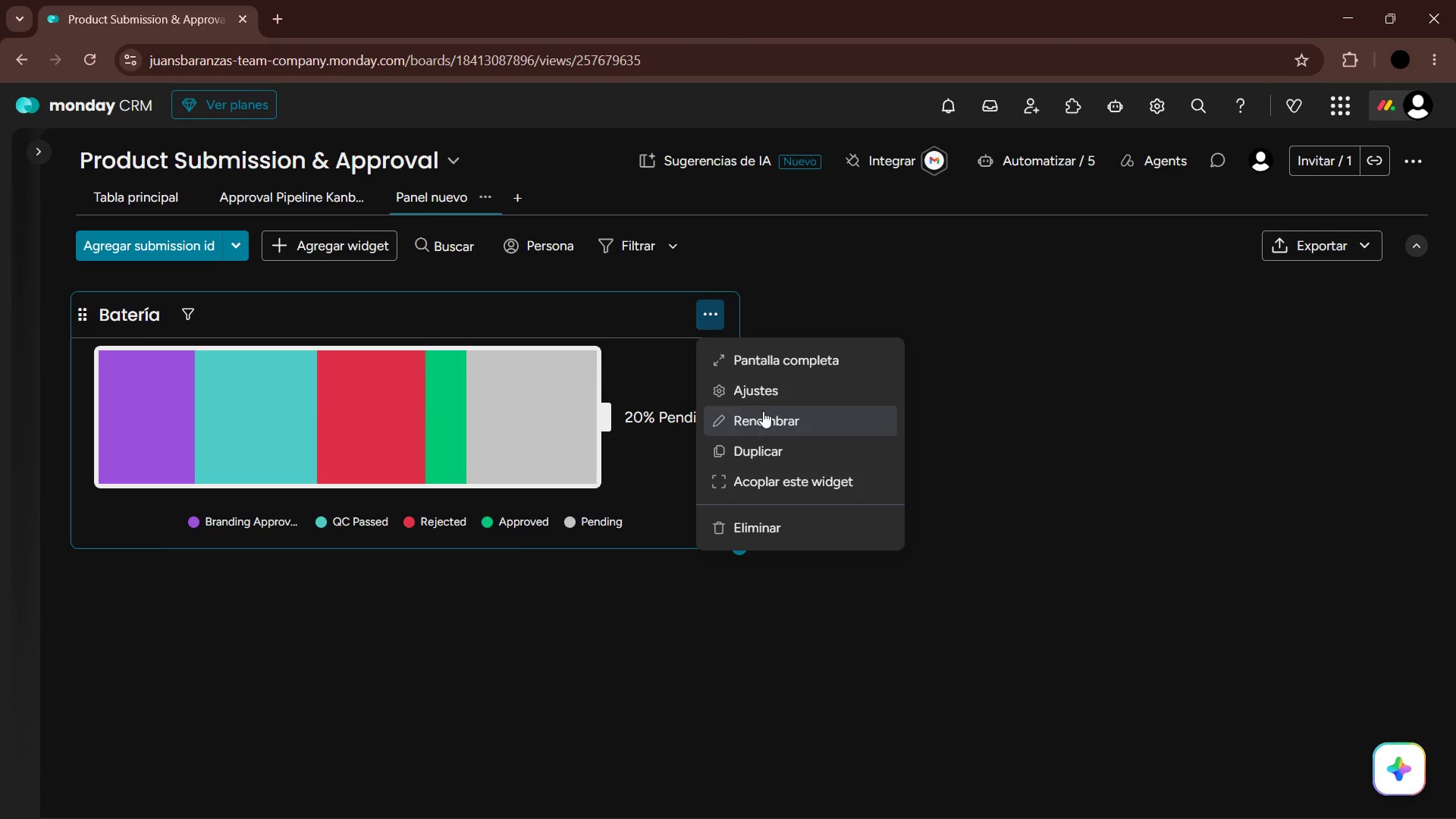 
left_click([768, 387])
 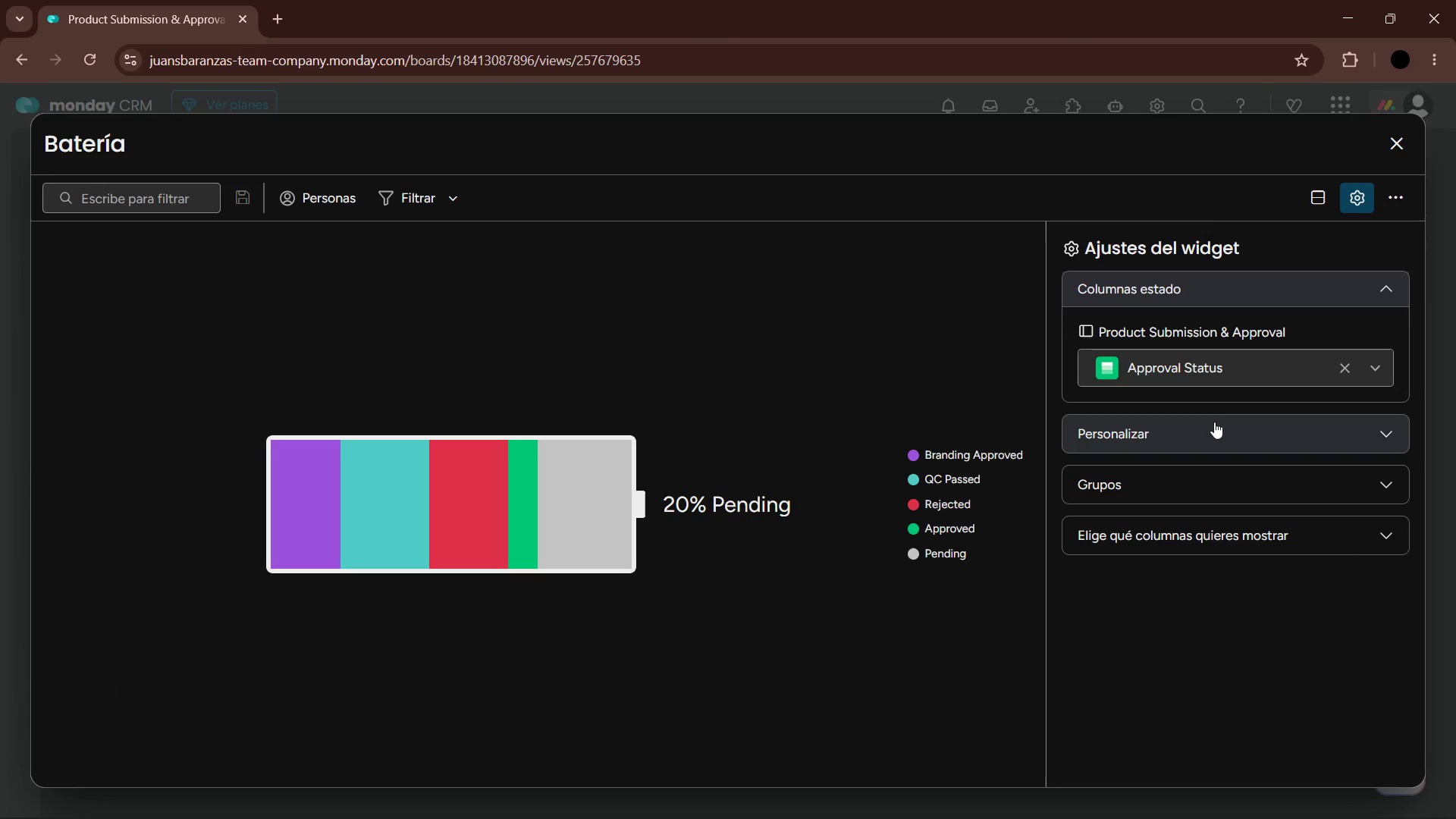 
left_click([1218, 372])
 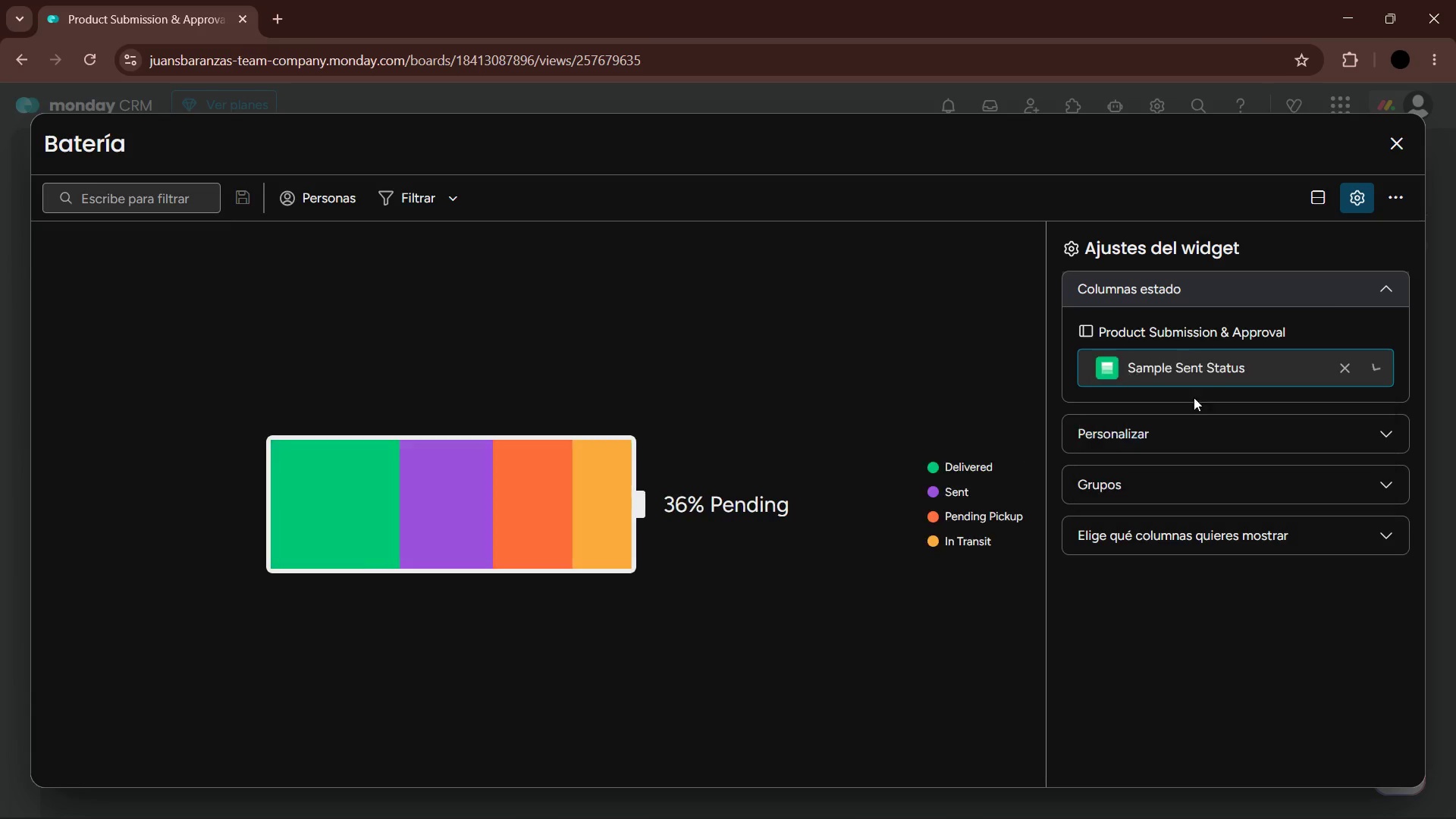 
double_click([1192, 366])
 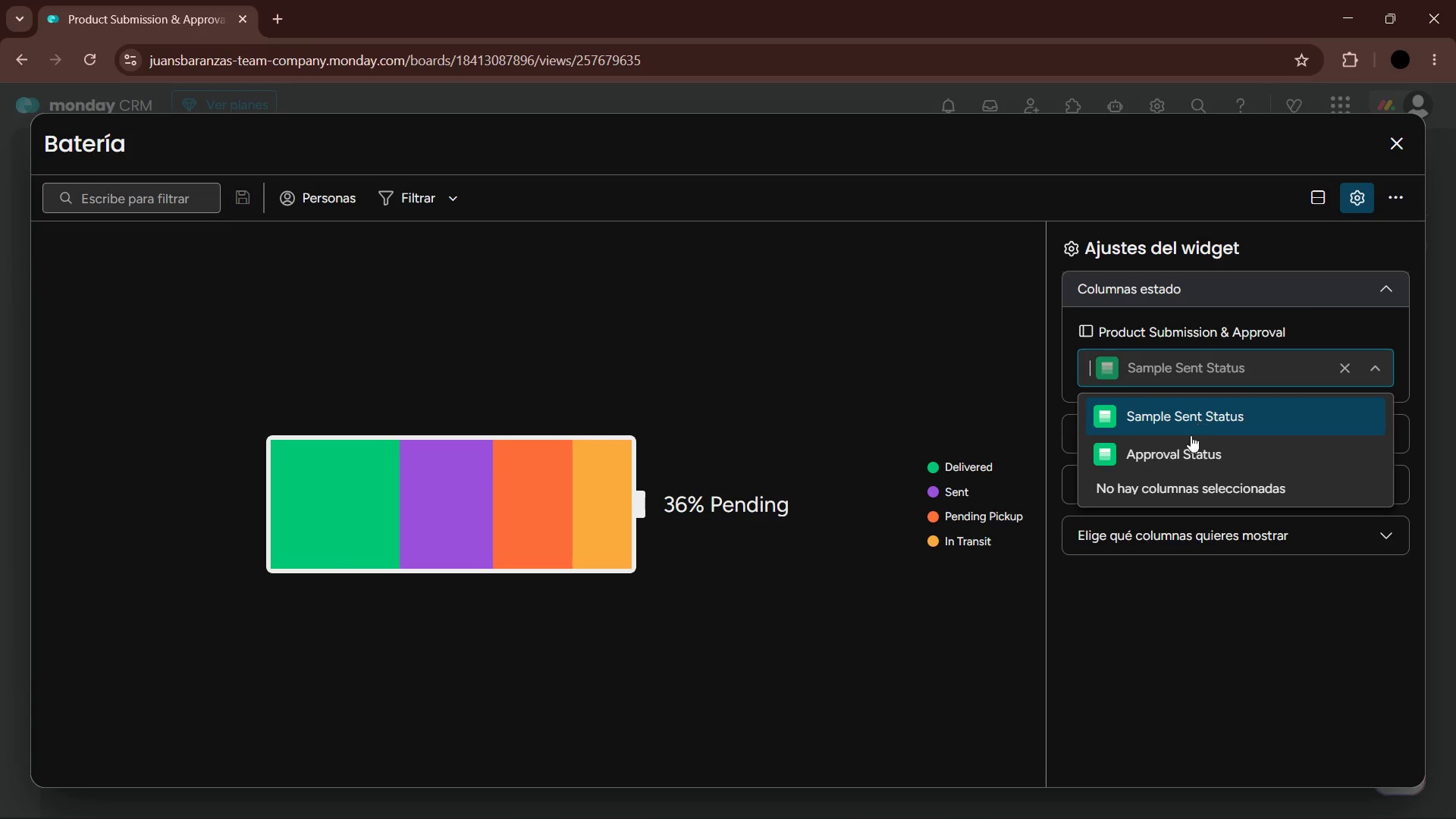 
left_click([1188, 442])
 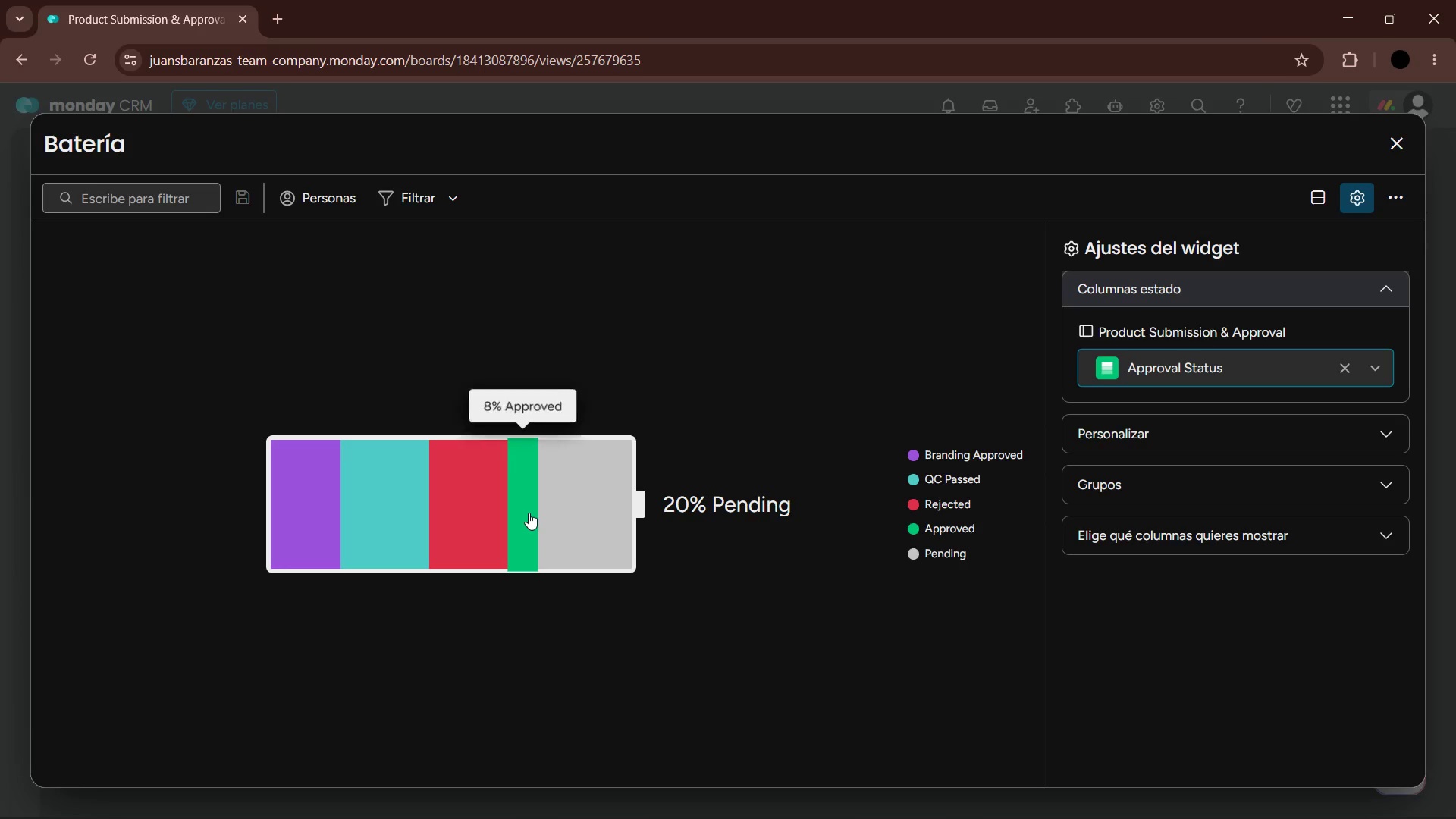 
mouse_move([292, 507])
 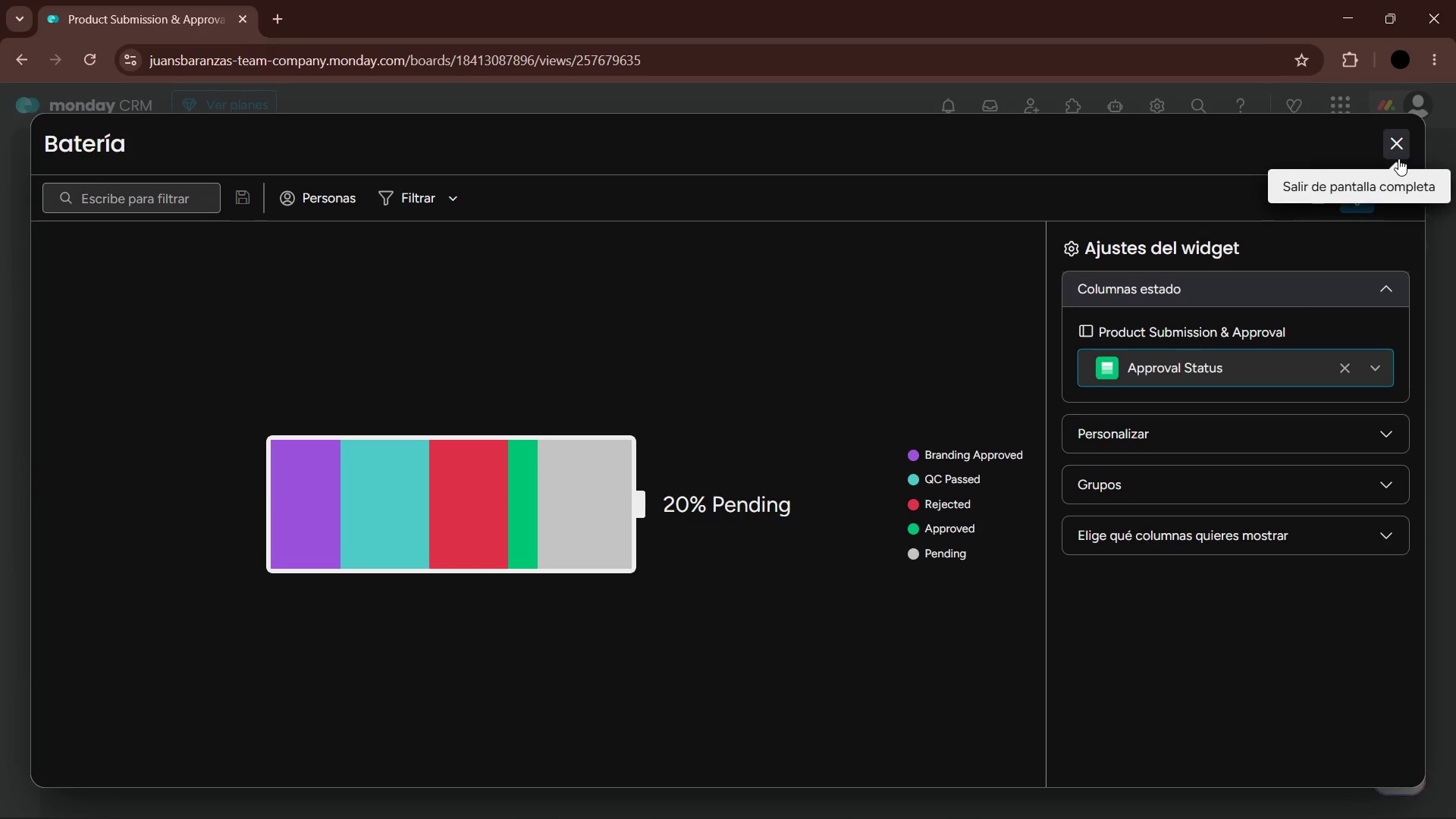 
left_click([1398, 158])
 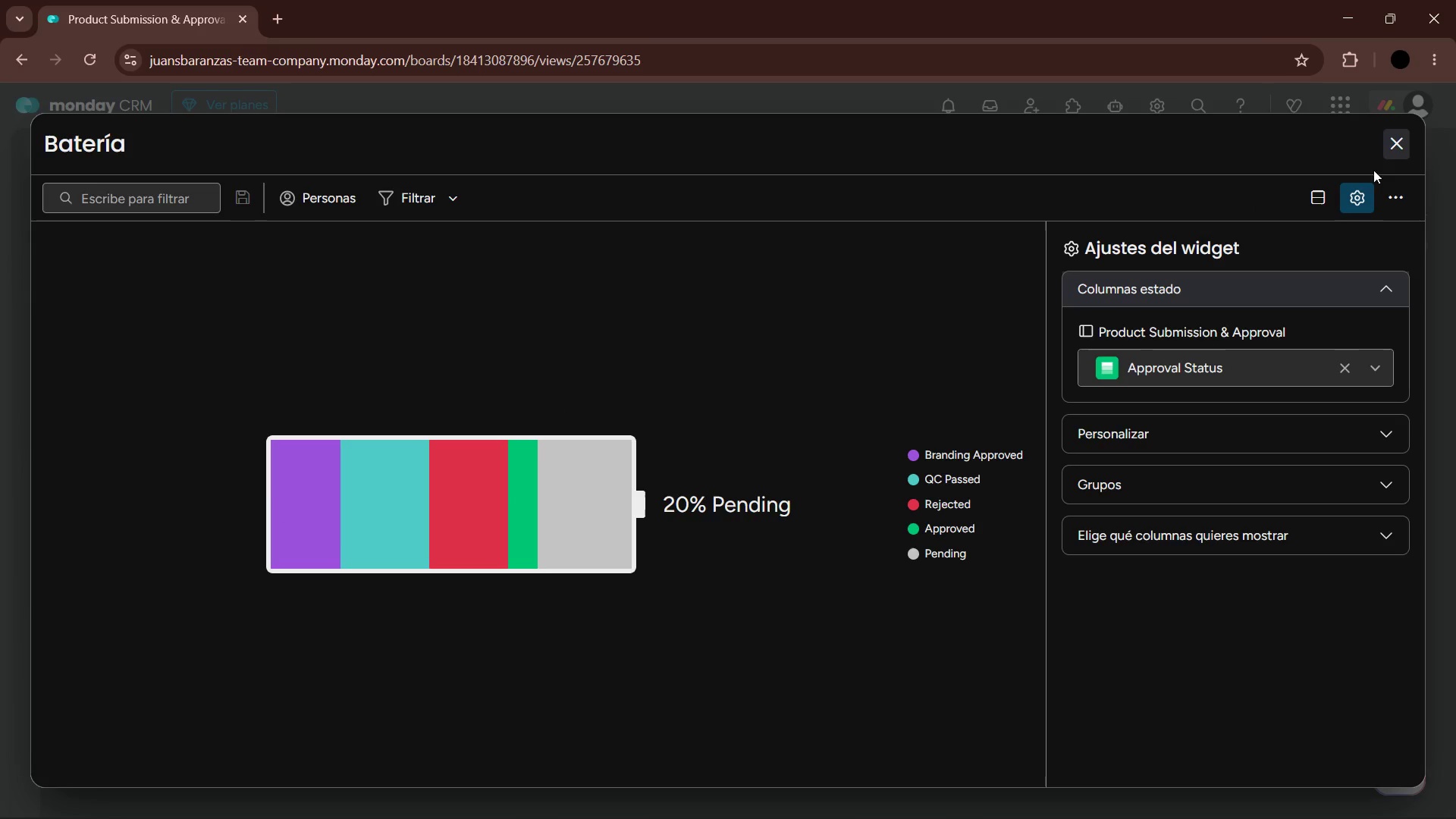 
left_click([1402, 145])
 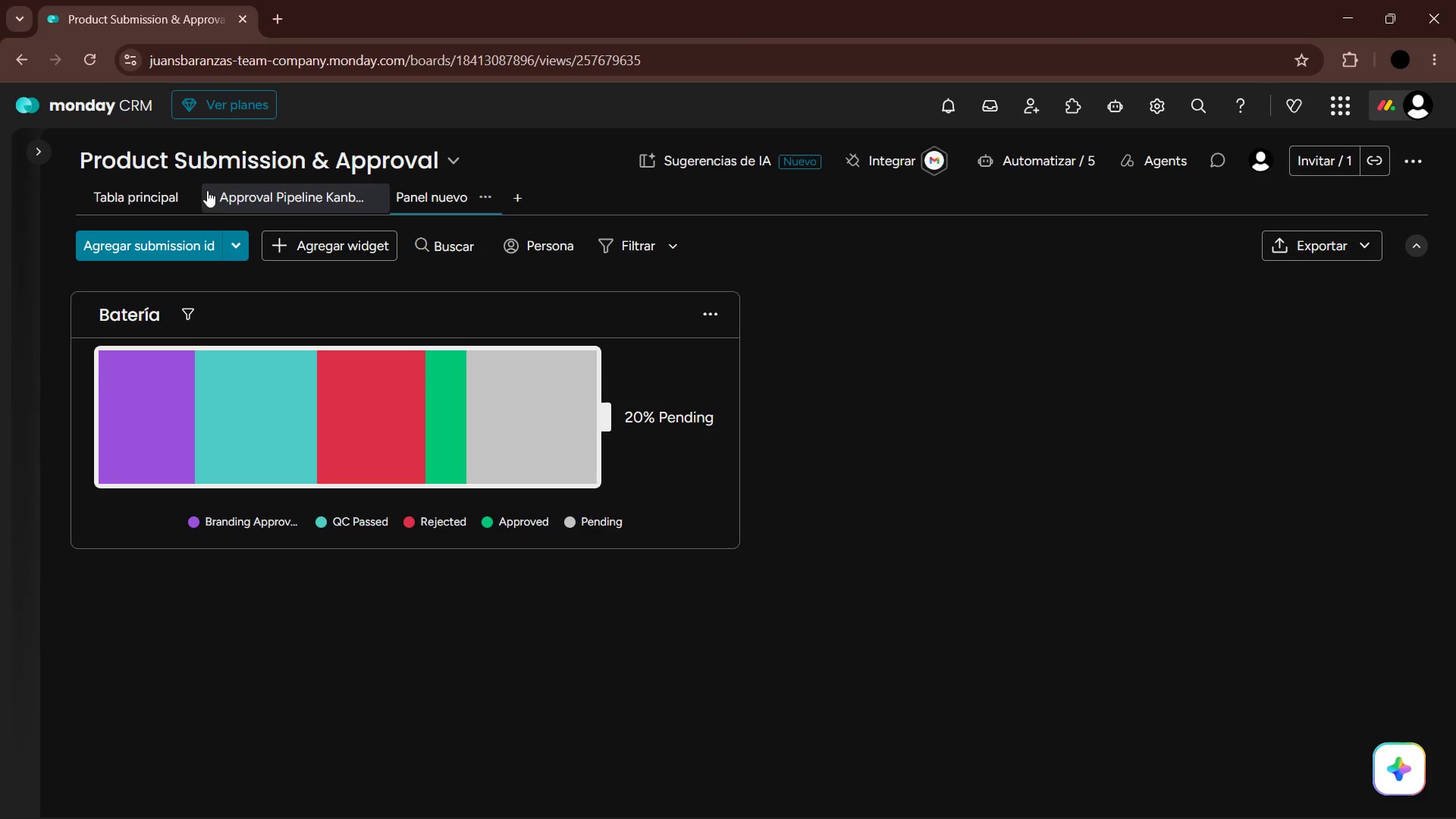 
left_click([173, 200])
 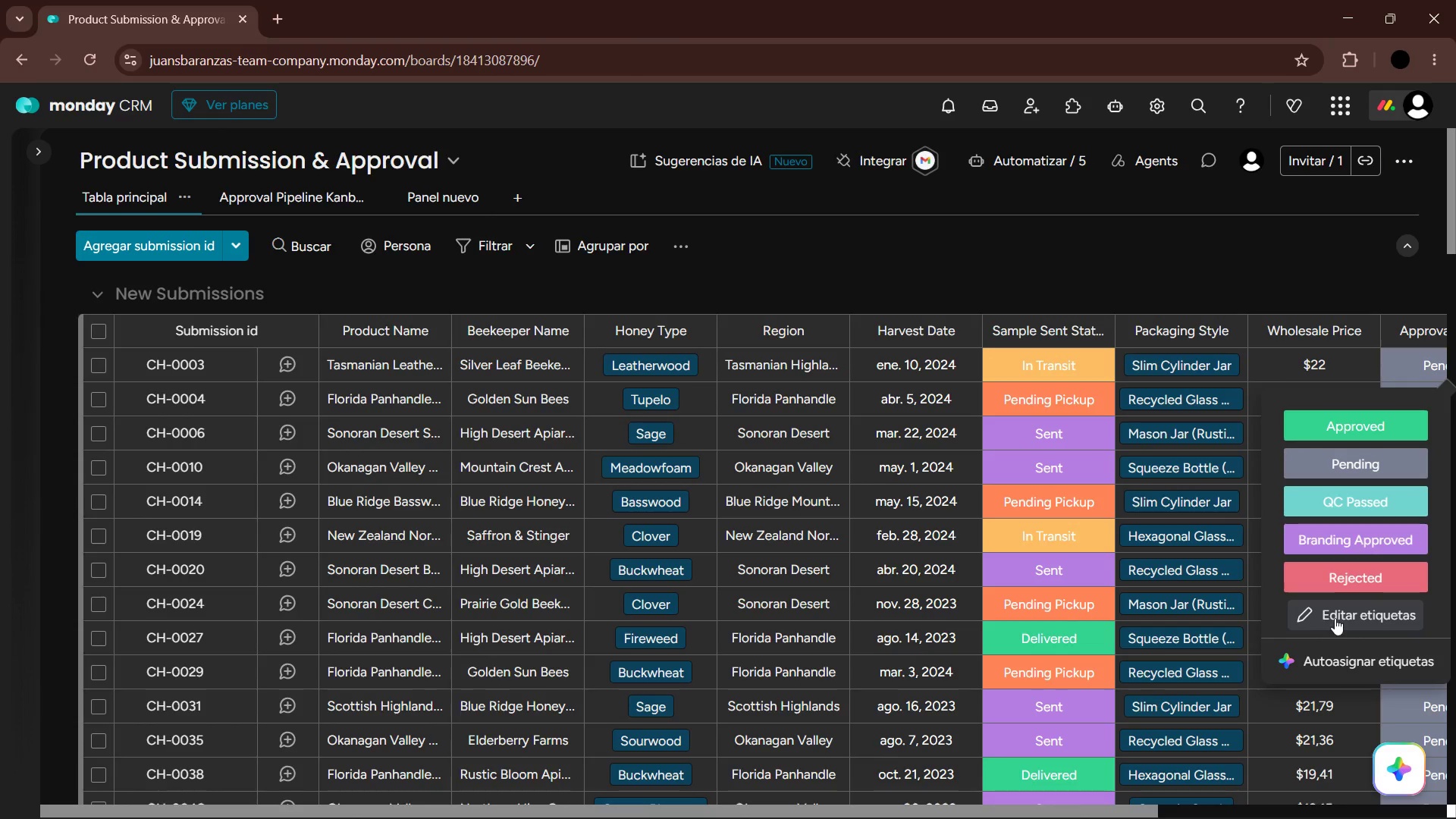 
left_click([1335, 618])
 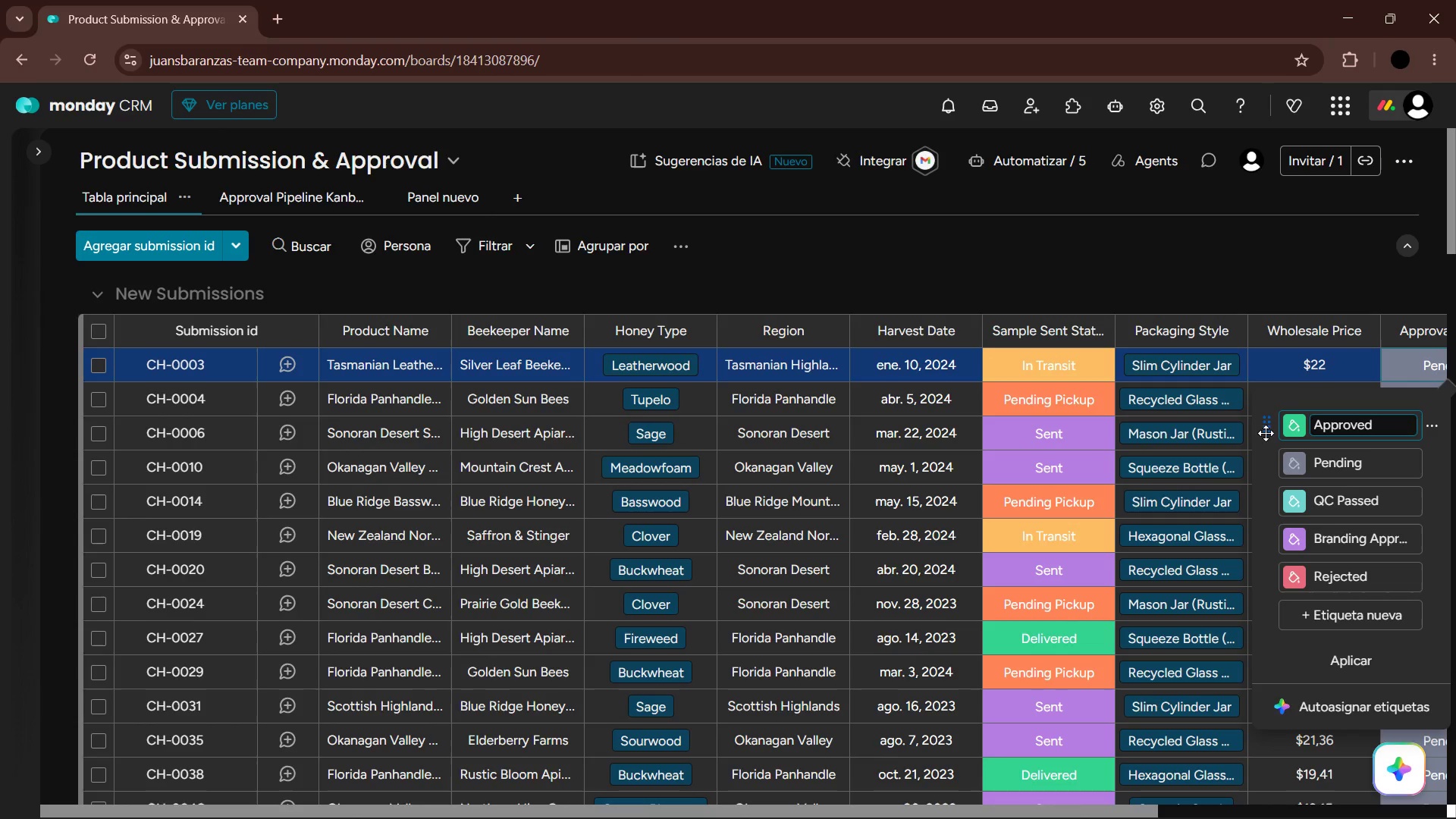 
left_click_drag(start_coordinate=[1266, 424], to_coordinate=[1267, 538])
 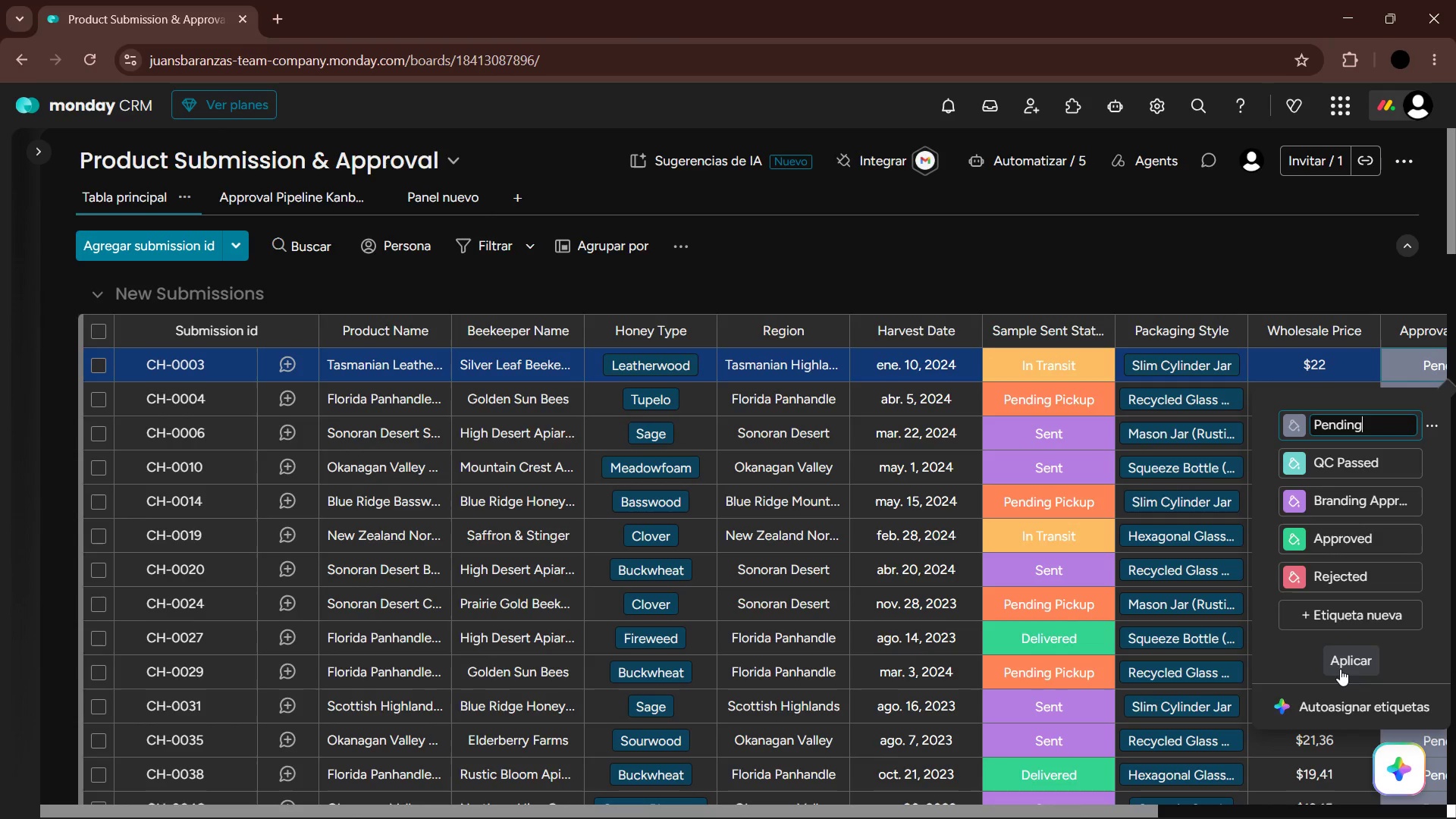 
left_click([1340, 669])
 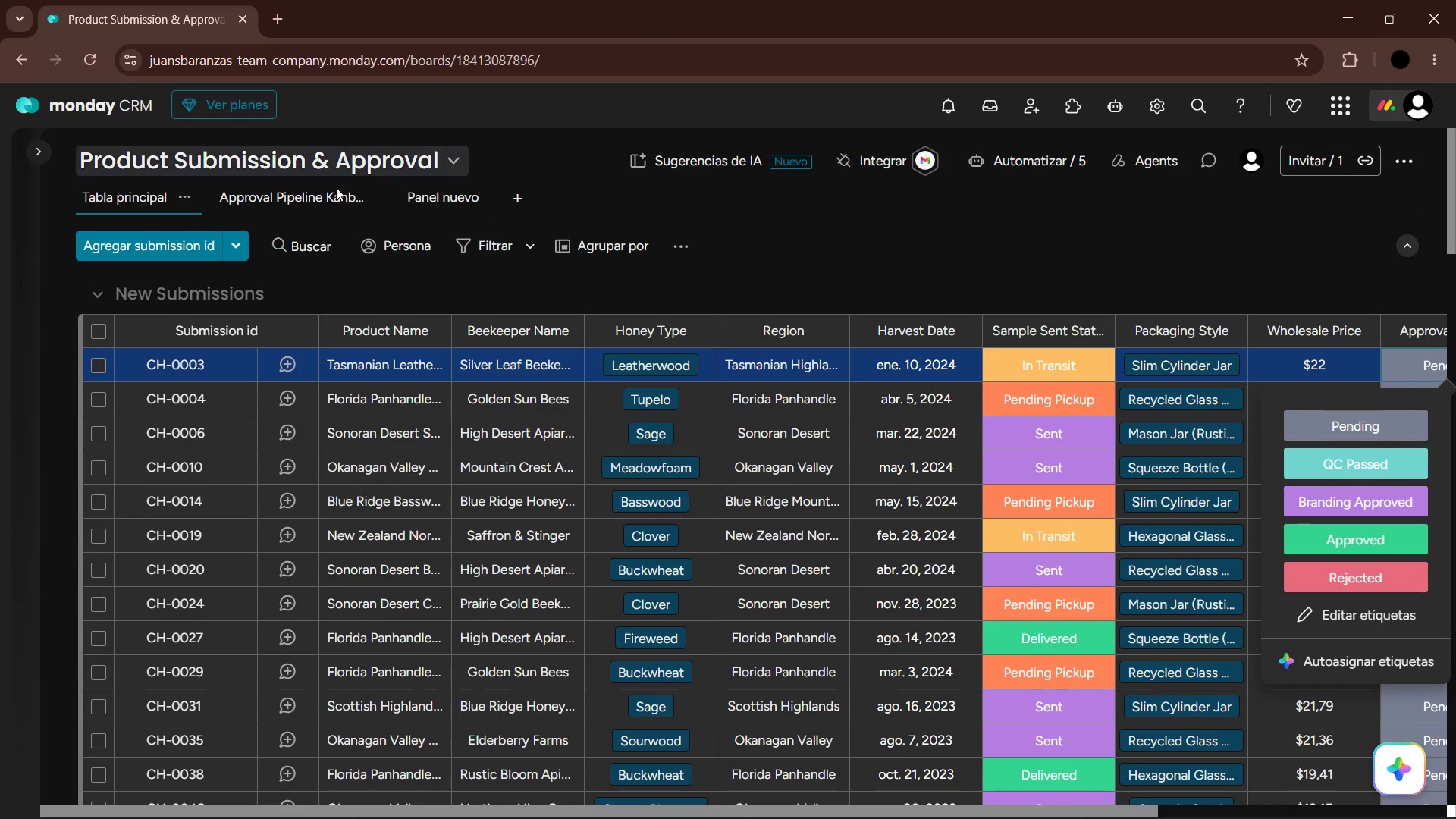 
left_click([424, 196])
 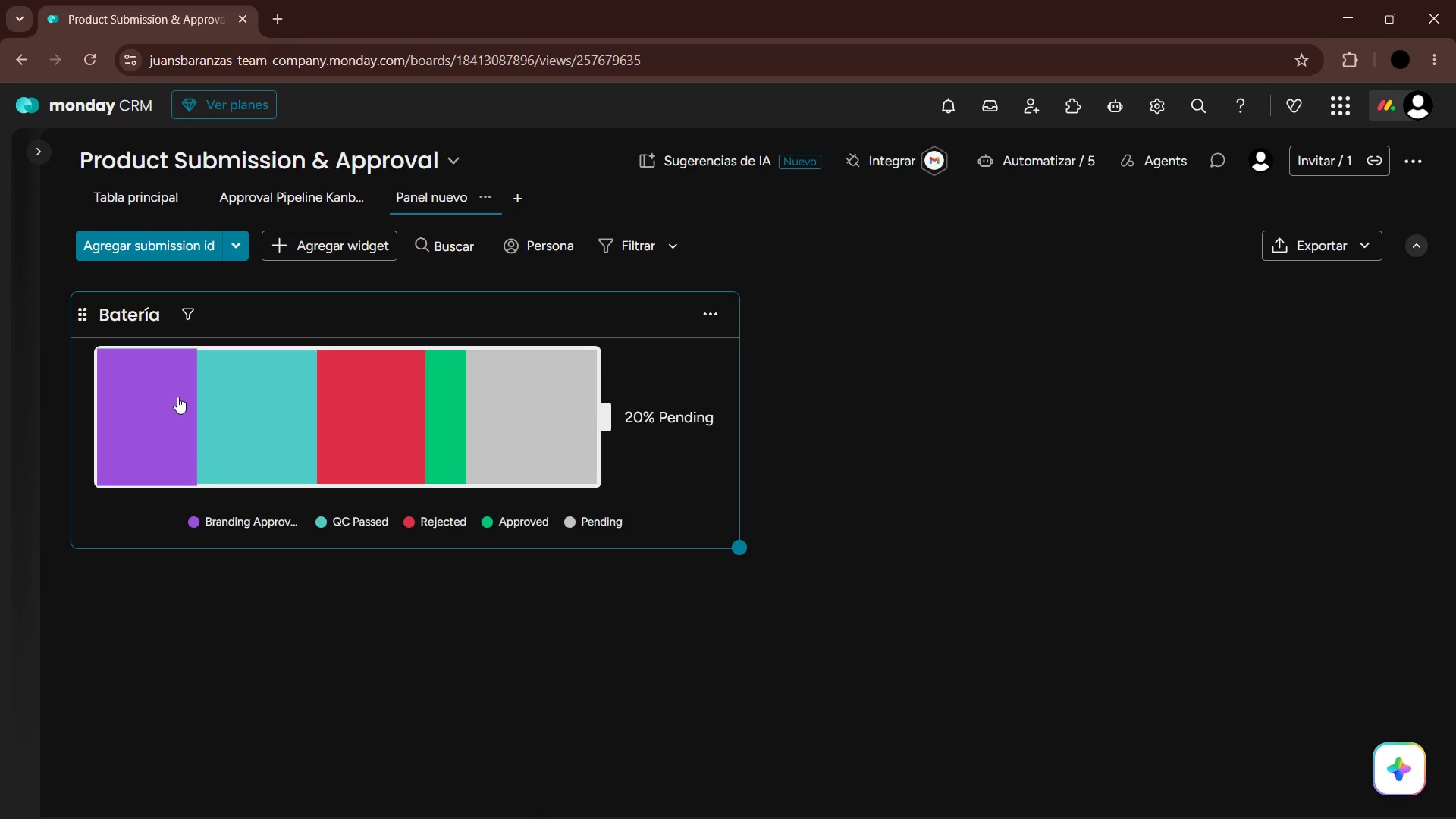 
left_click([696, 307])
 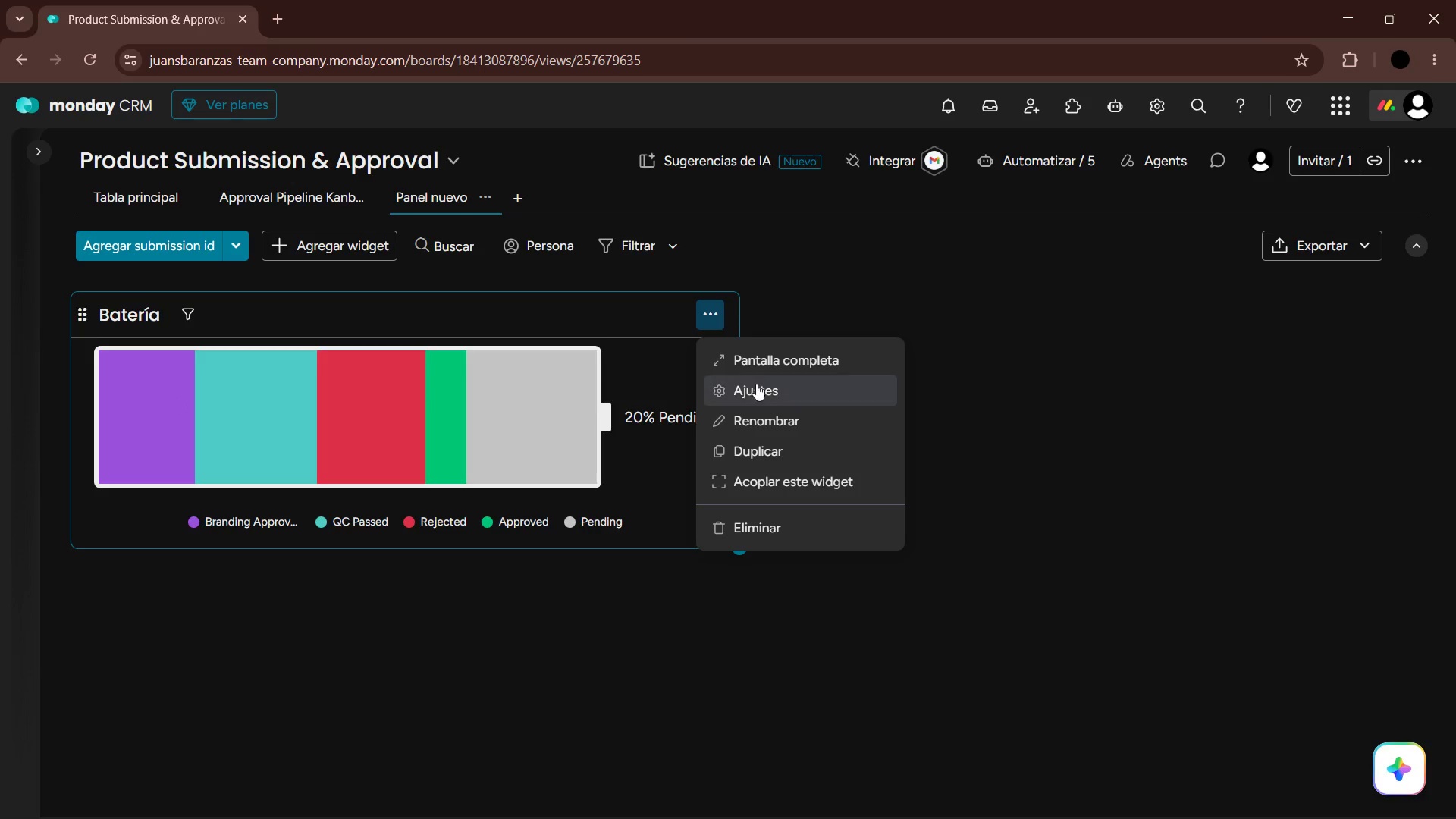 
left_click([752, 385])
 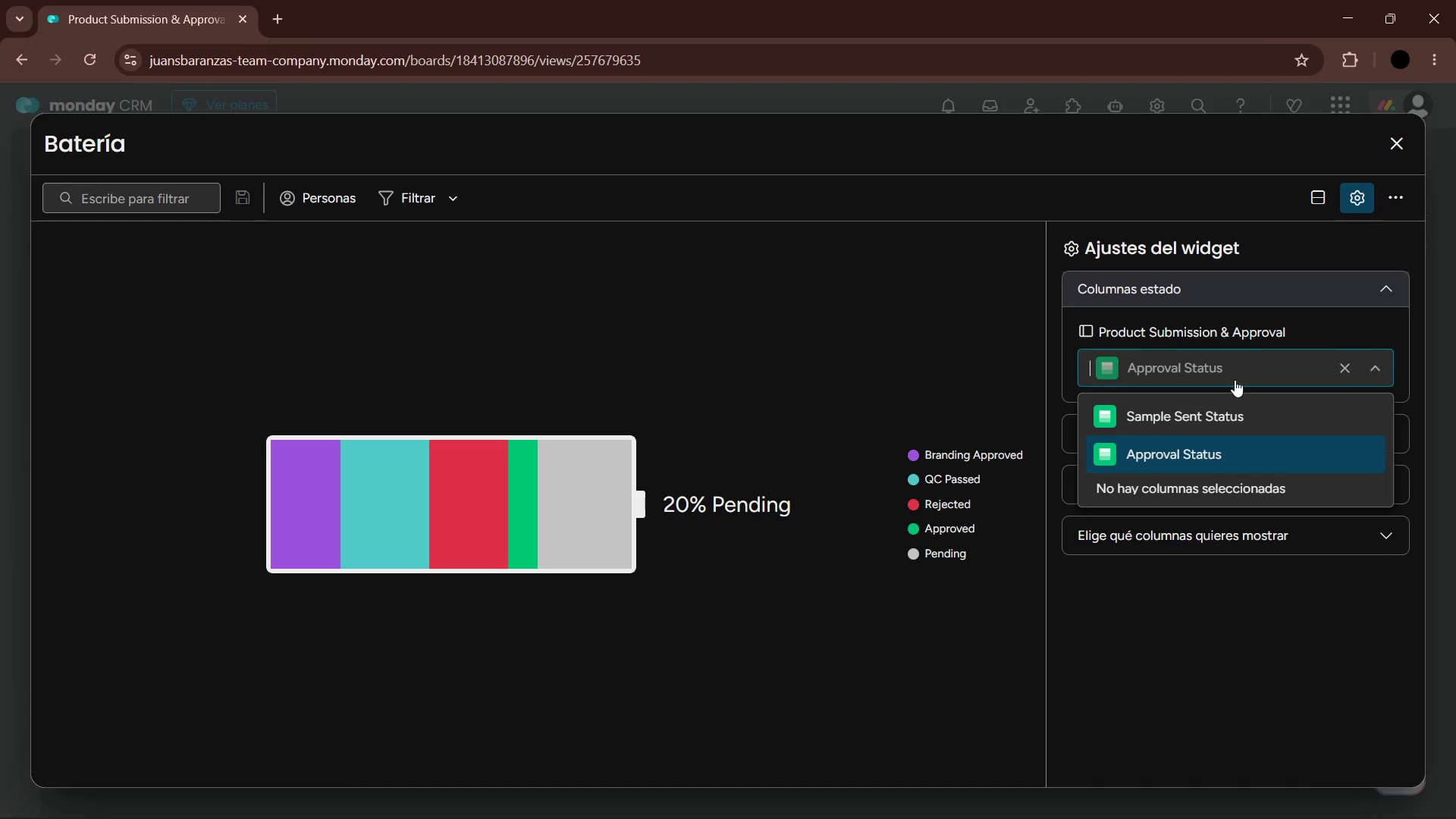 
double_click([1211, 405])
 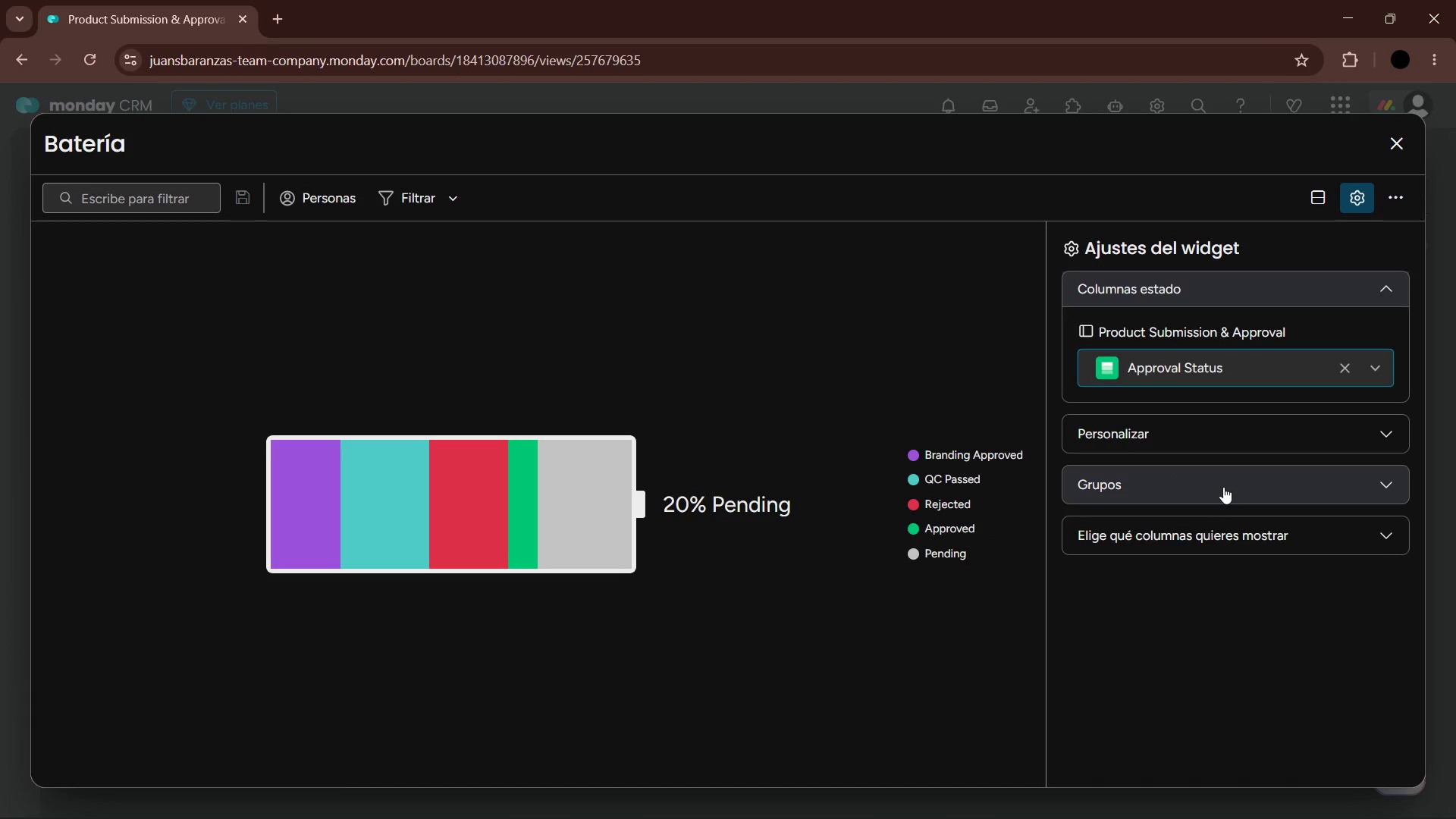 
left_click([1191, 442])
 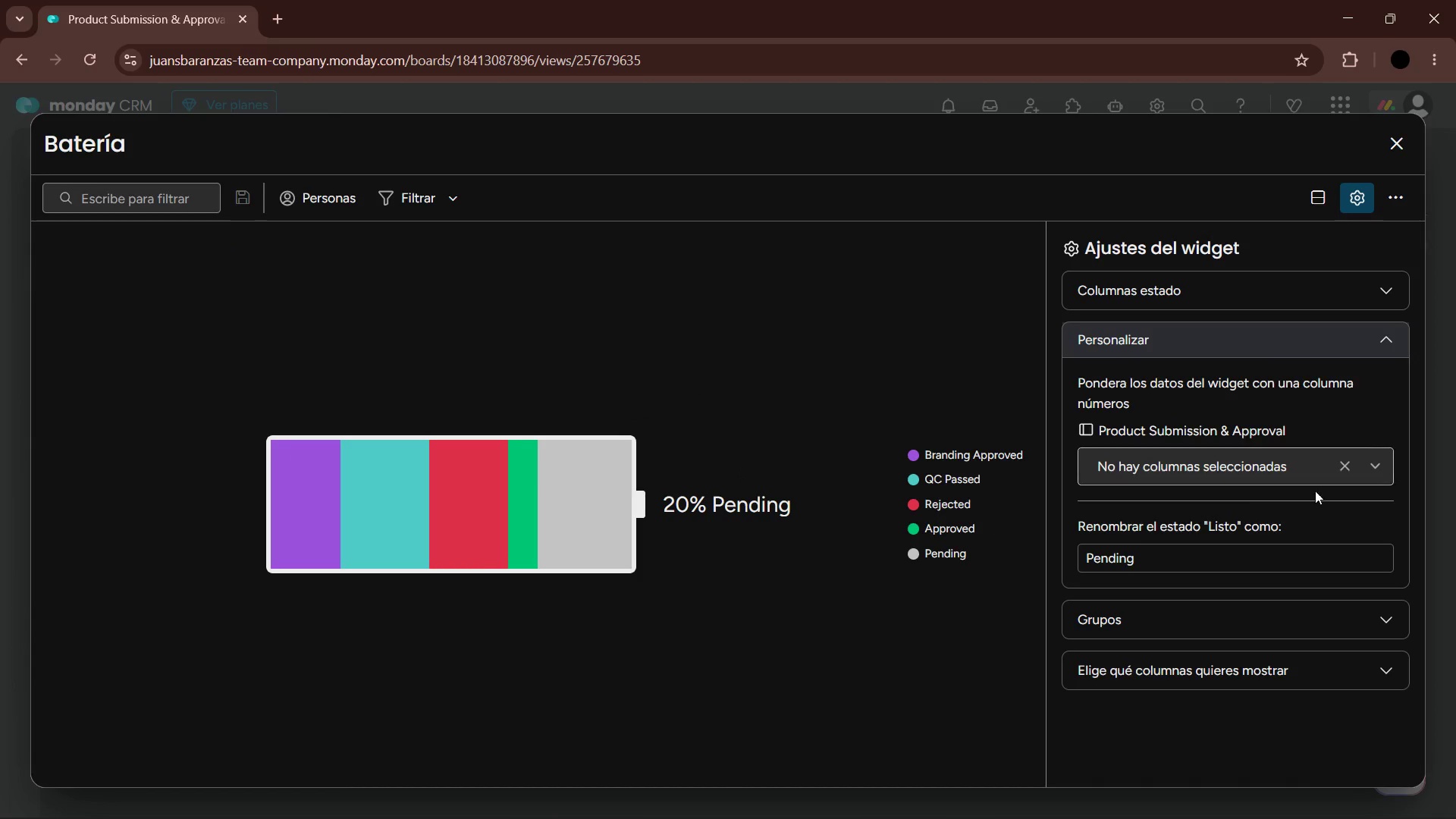 
double_click([1120, 563])
 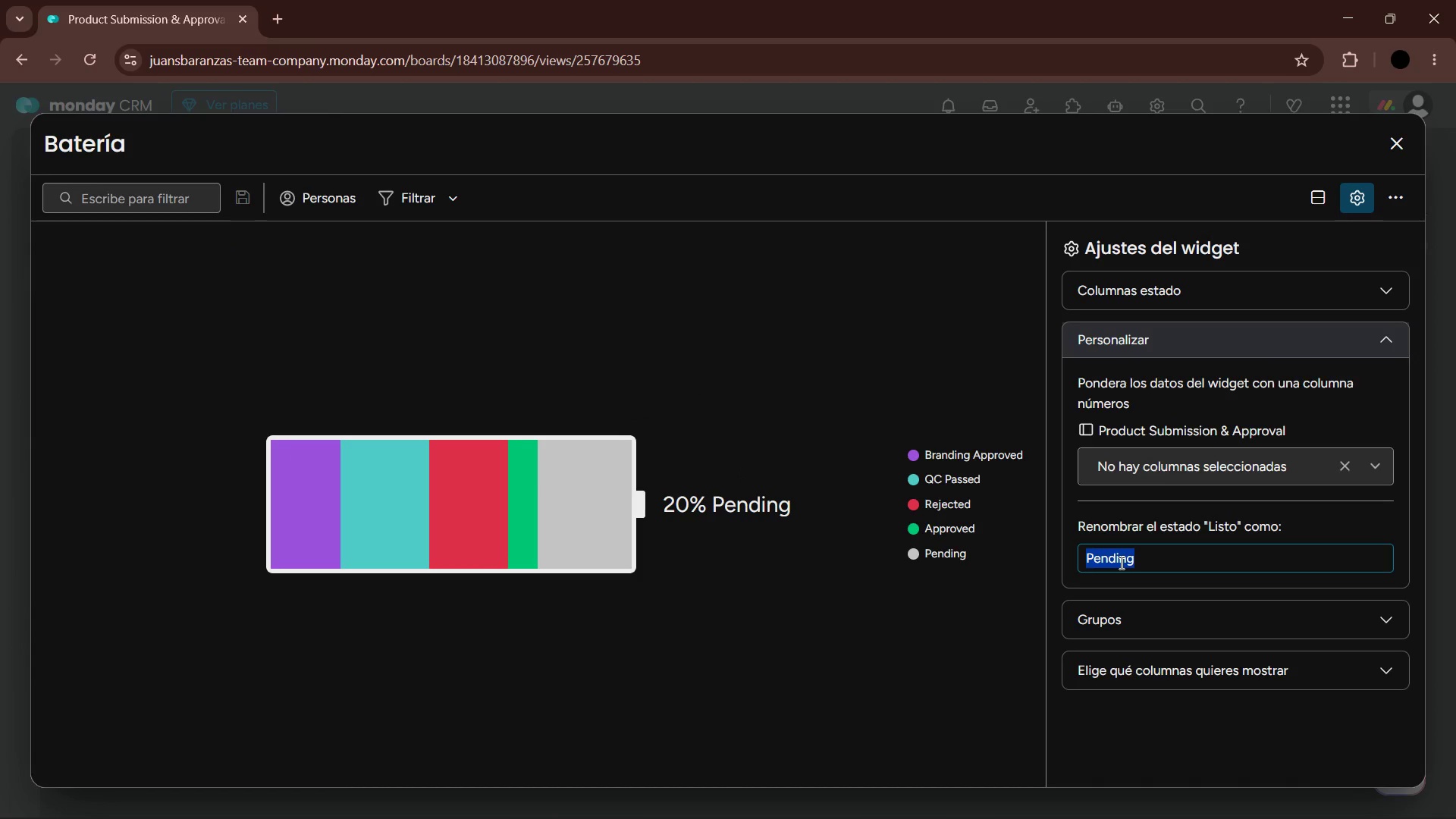 
type(Branding AS)
key(Backspace)
type(pproved)
 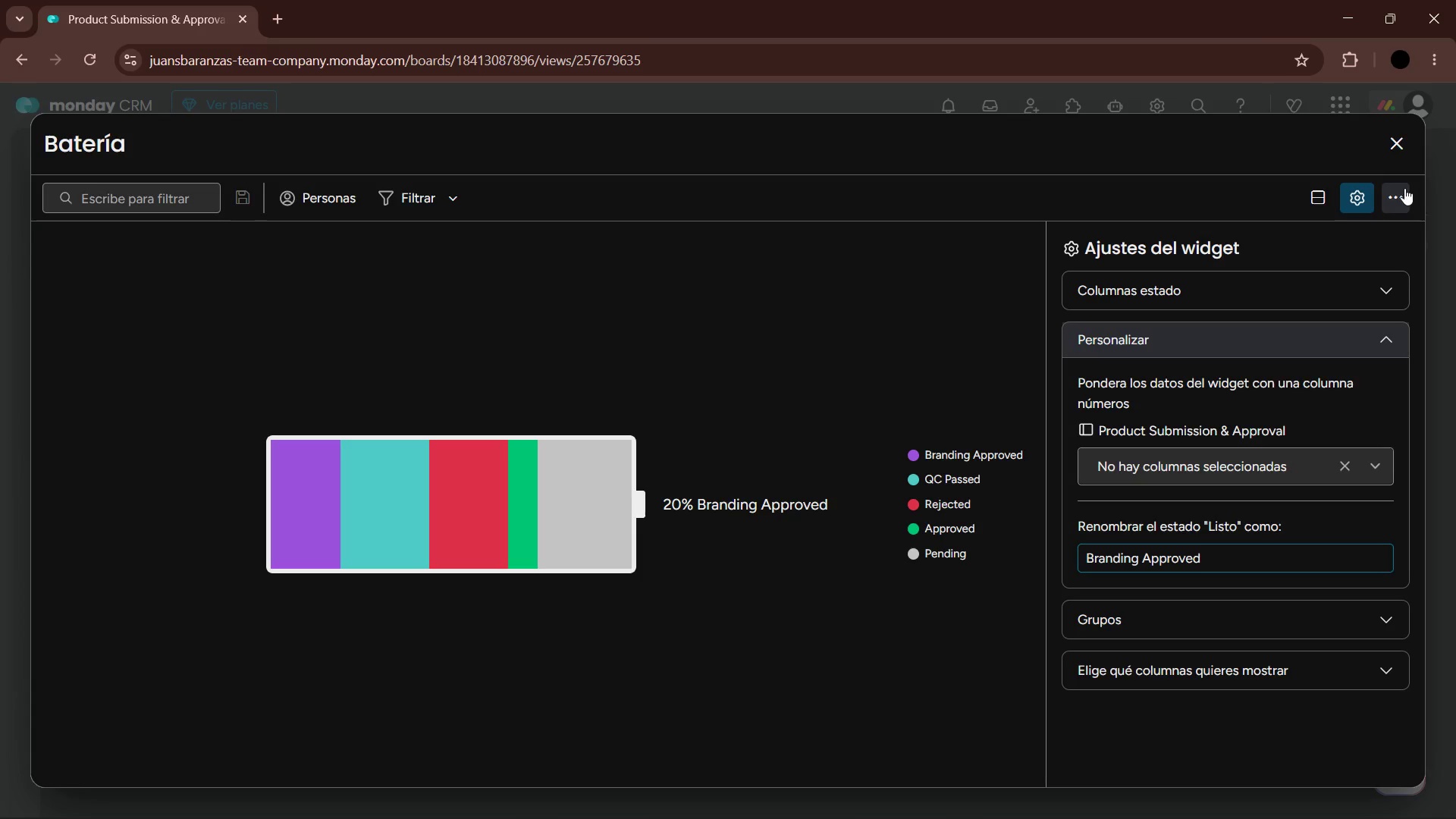 
left_click([1395, 149])
 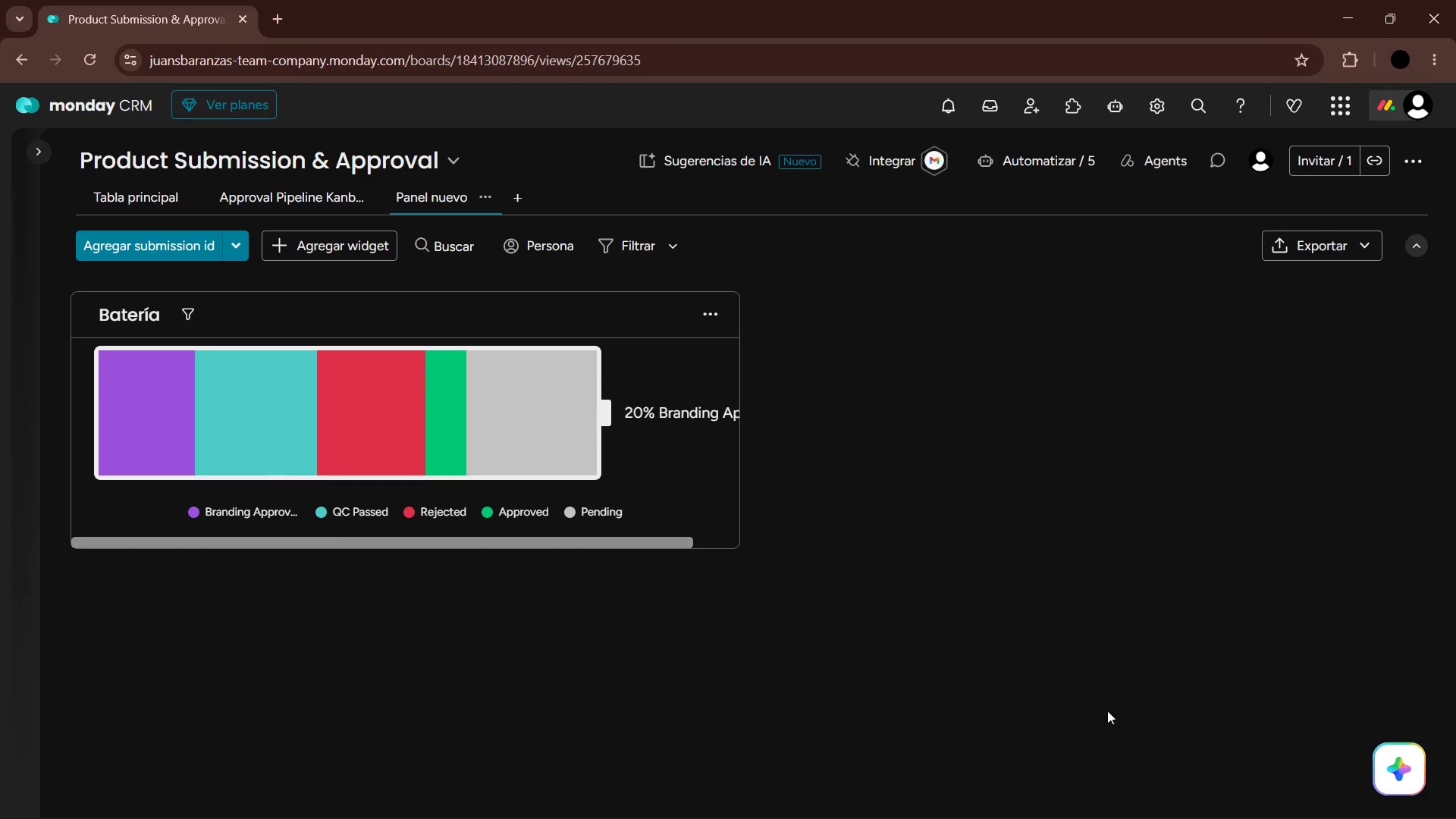 
wait(7.17)
 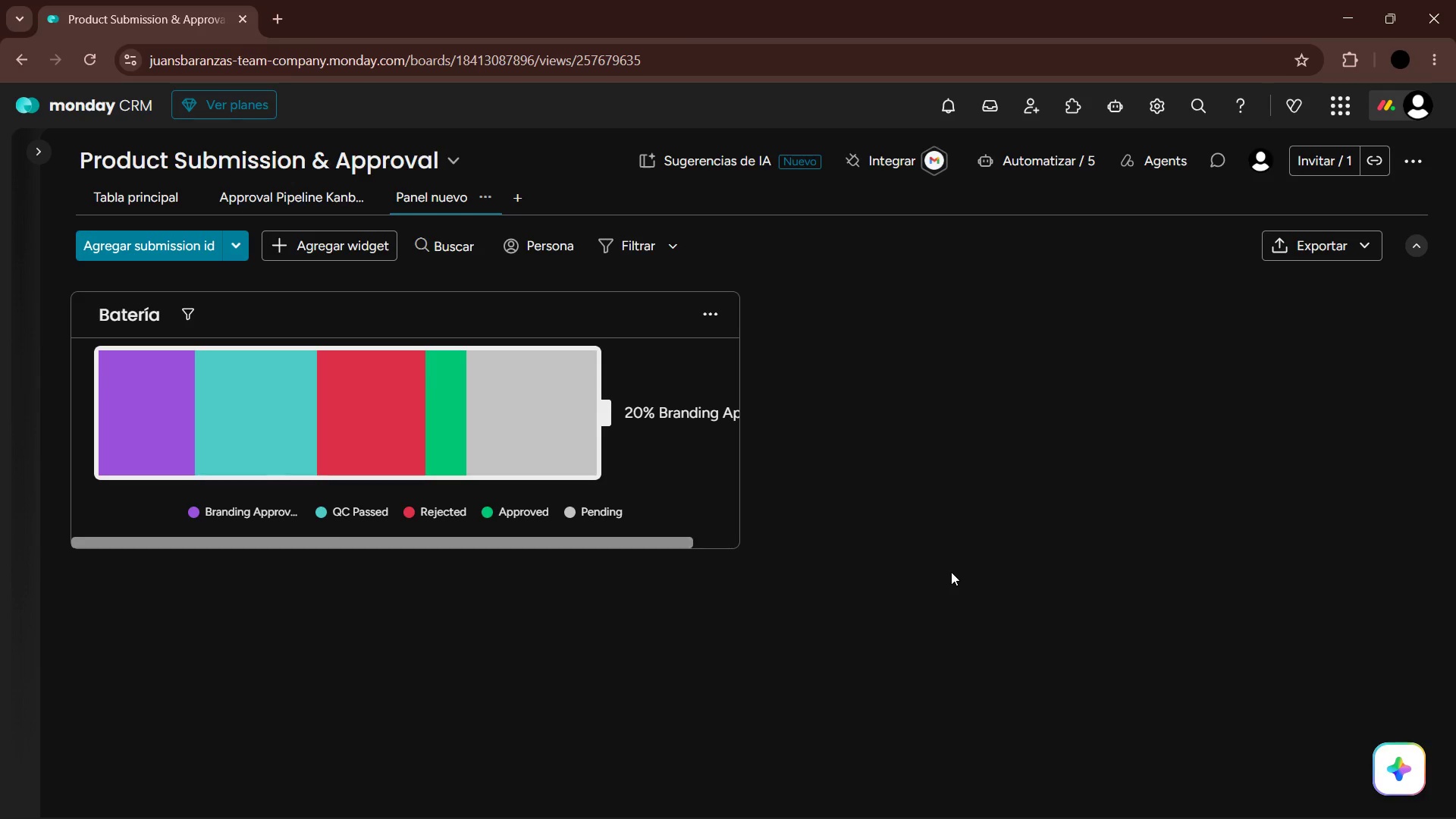 
left_click([485, 199])
 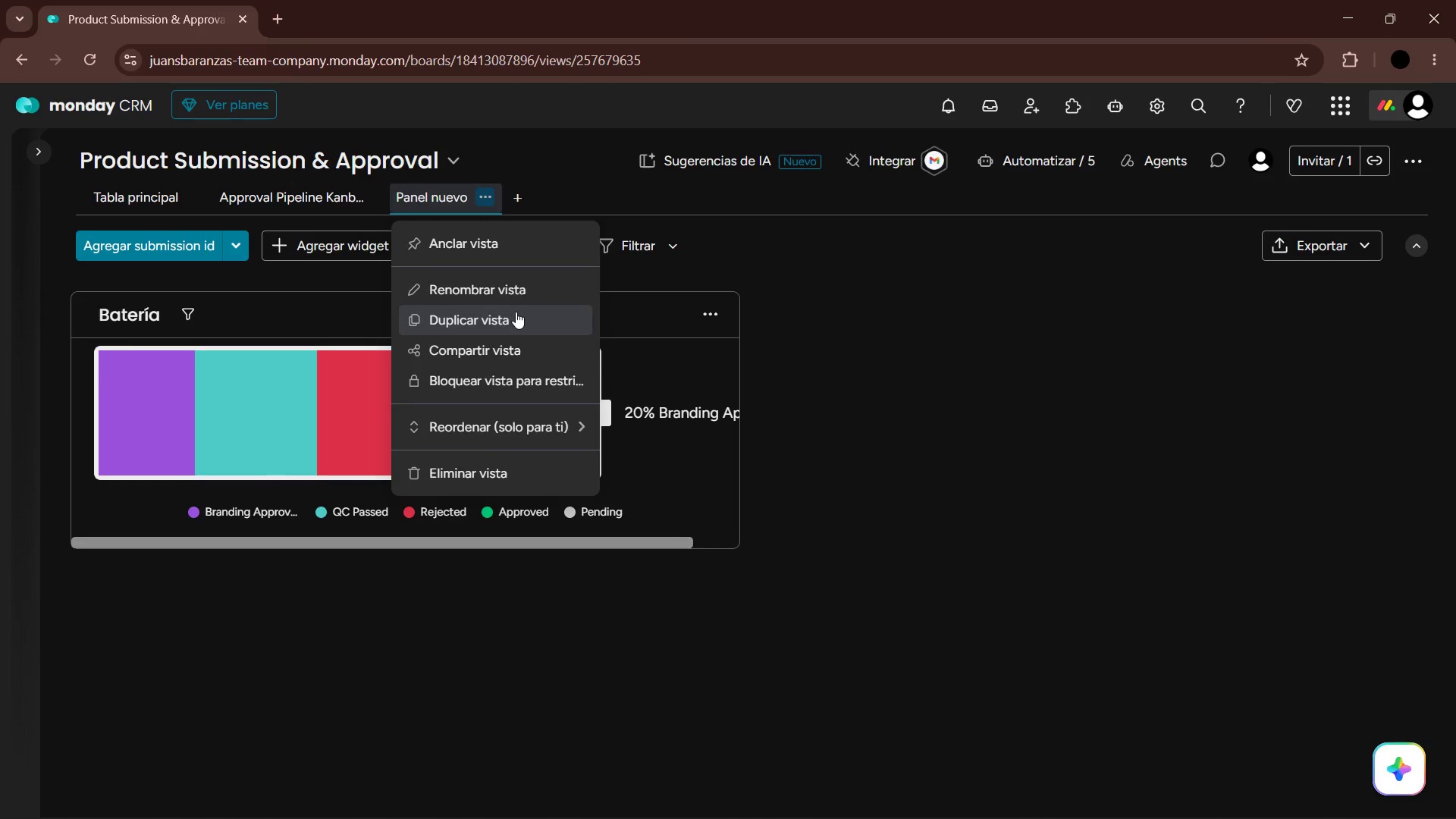 
left_click([506, 289])
 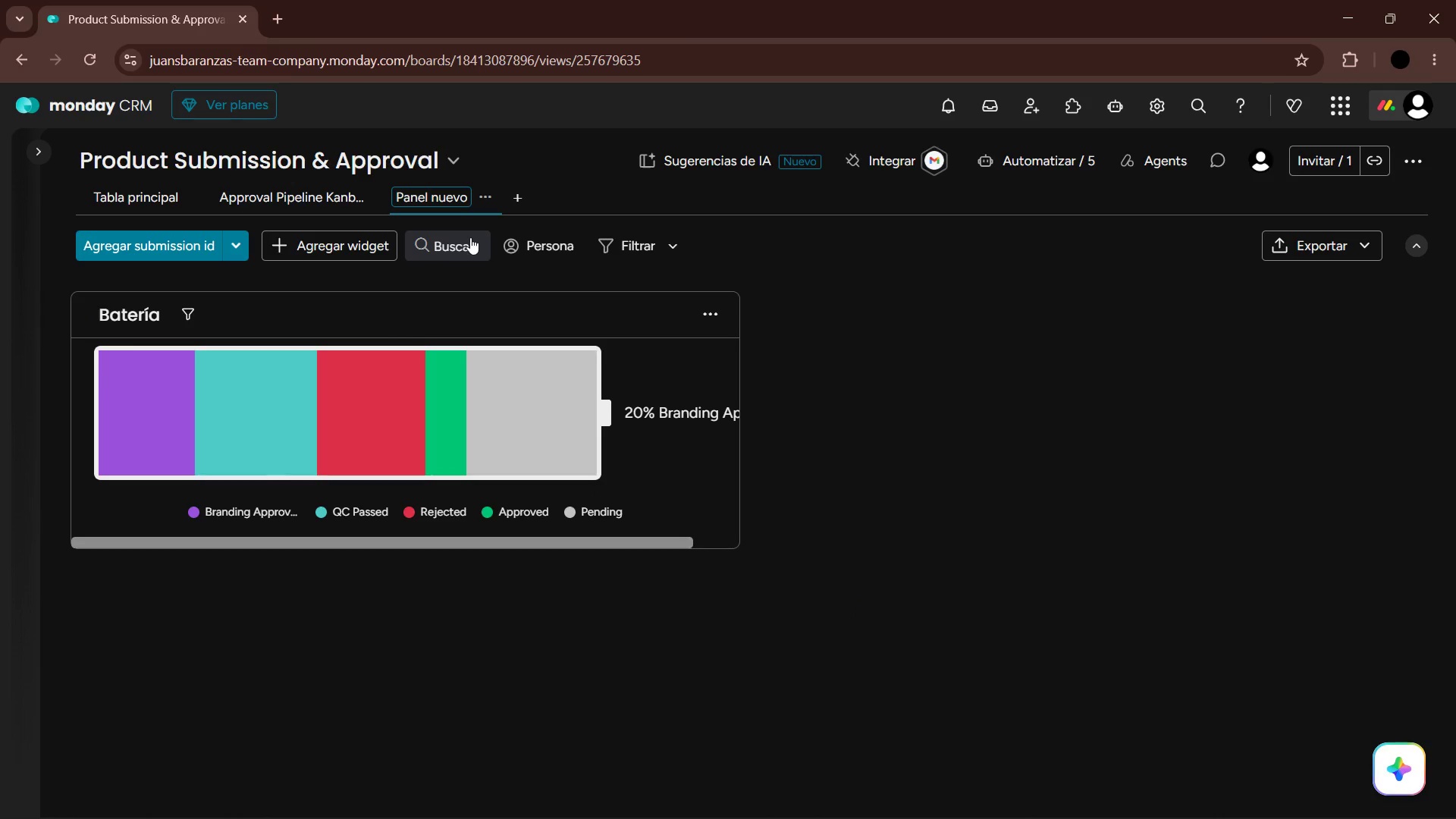 
key(Control+A)
 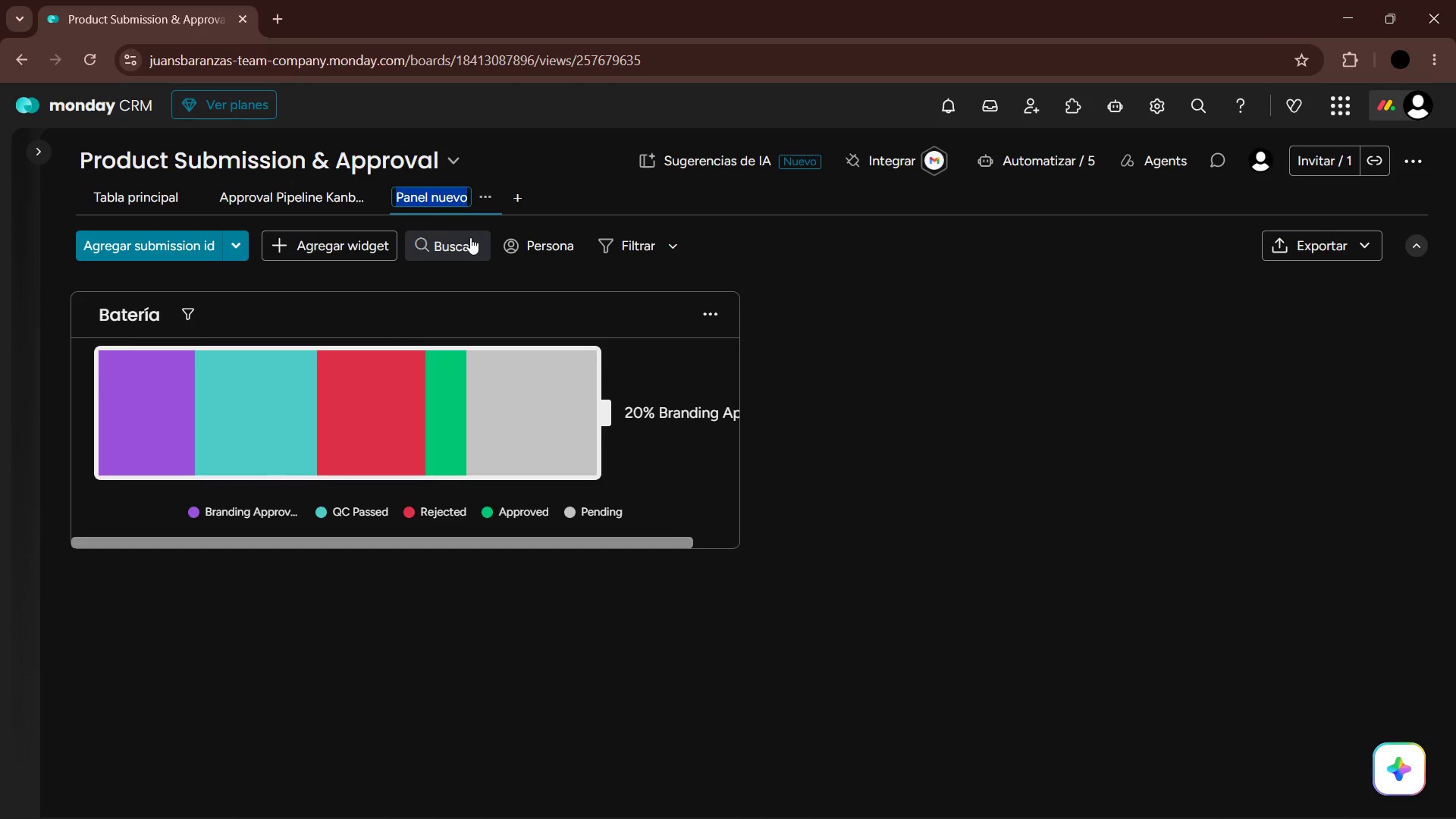 
key(Tab)
 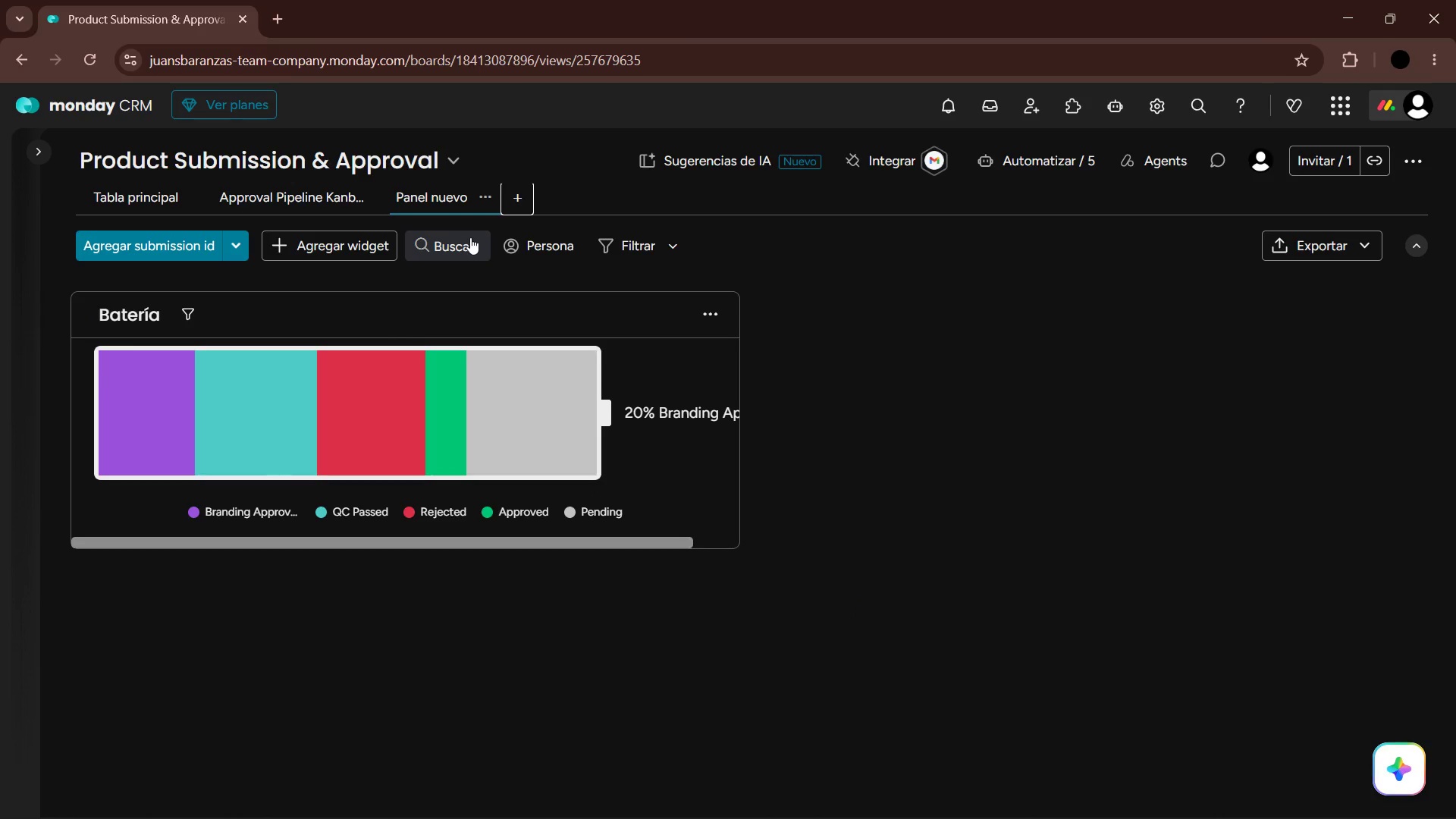 
key(CapsLock)
 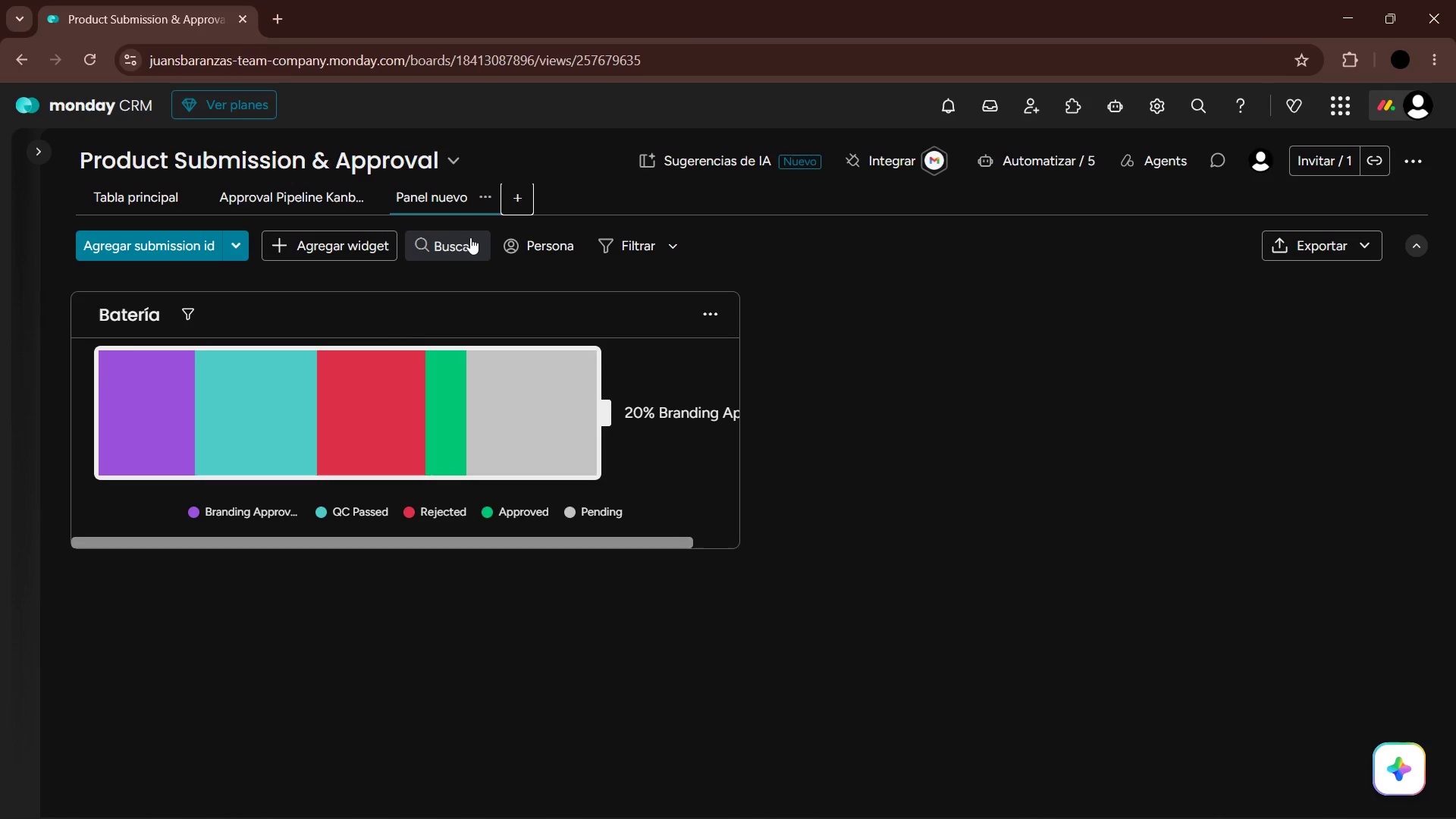 
key(E)
 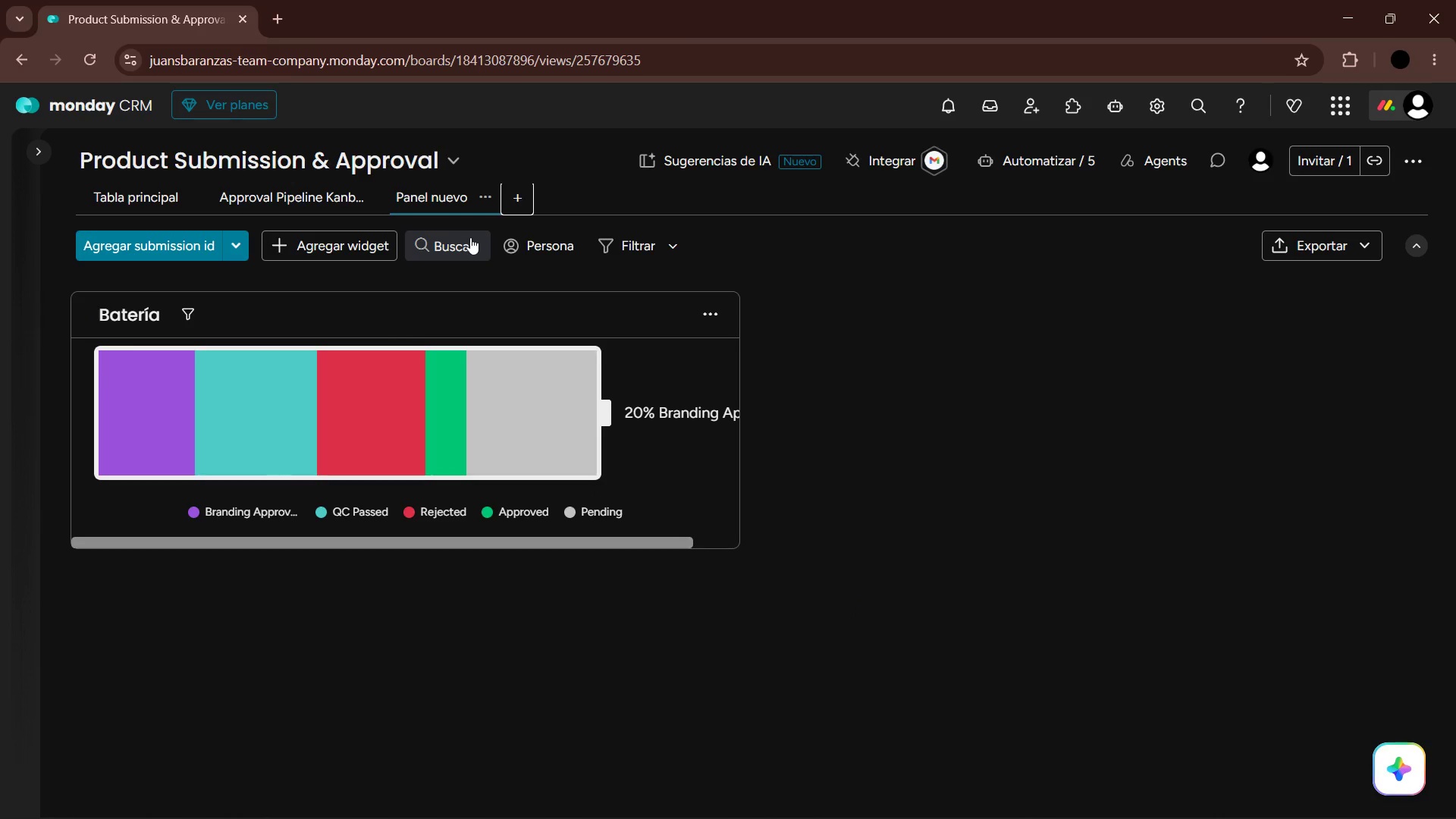 
key(CapsLock)
 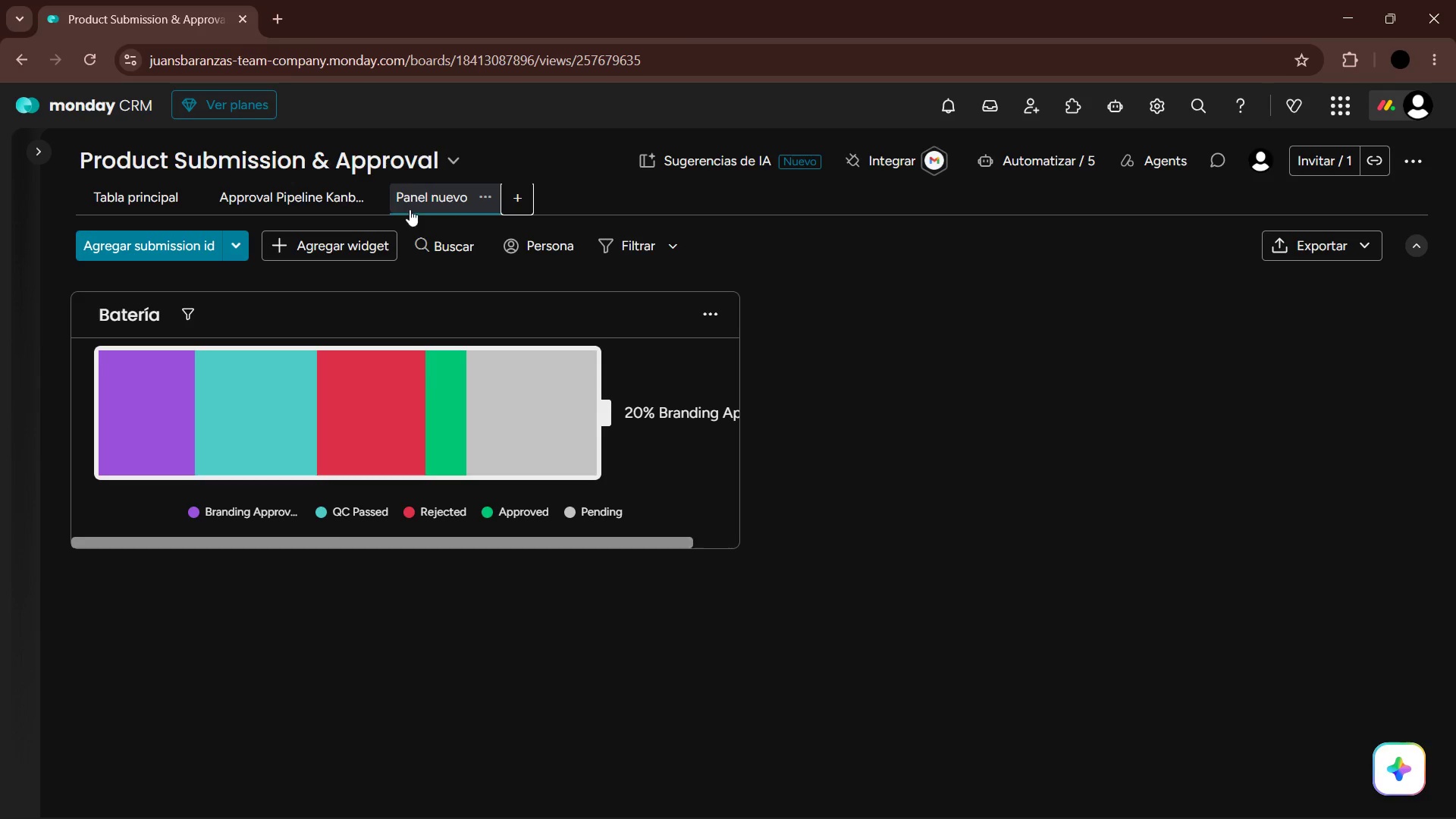 
left_click([488, 197])
 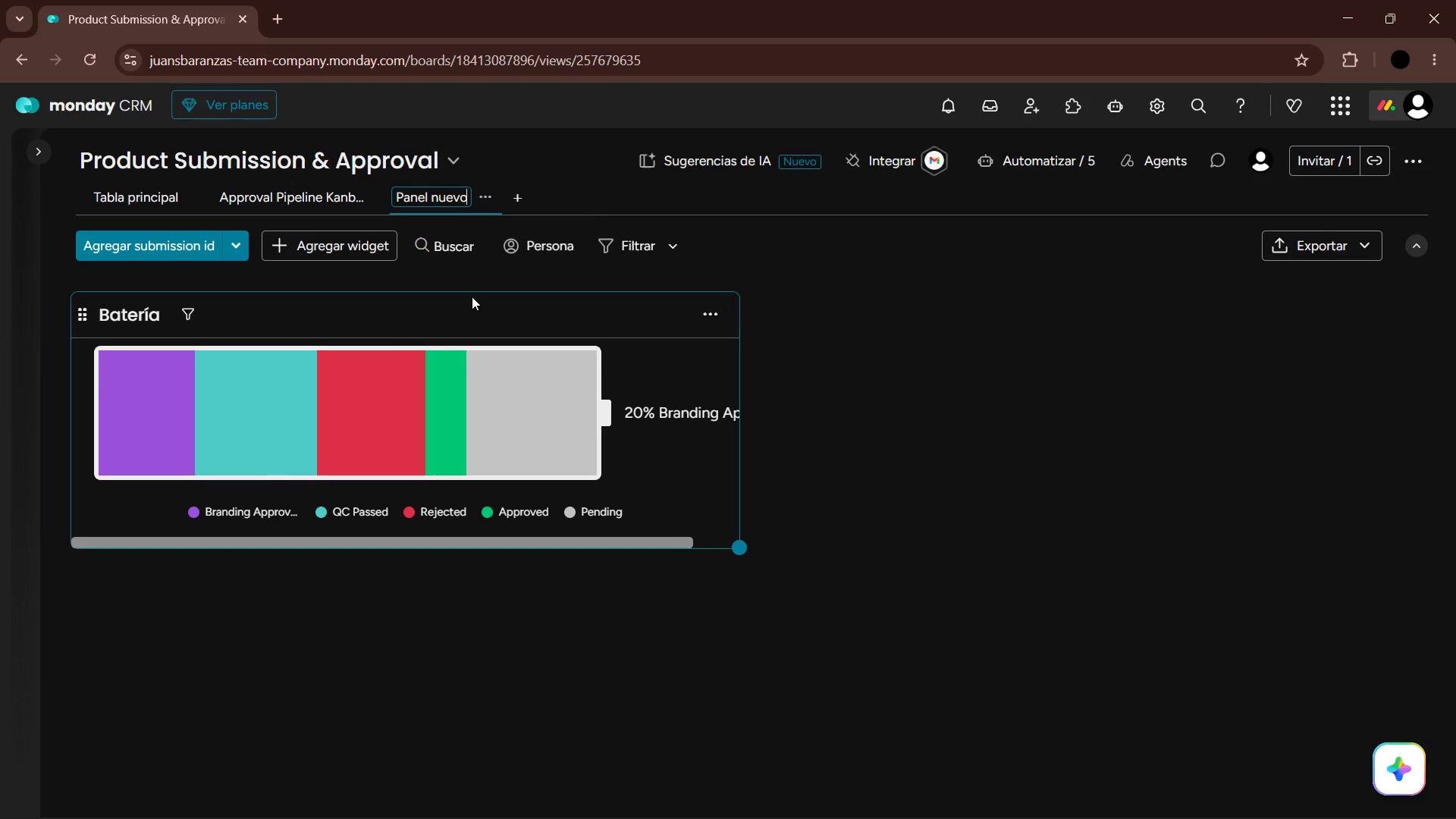 
key(Control+ControlLeft)
 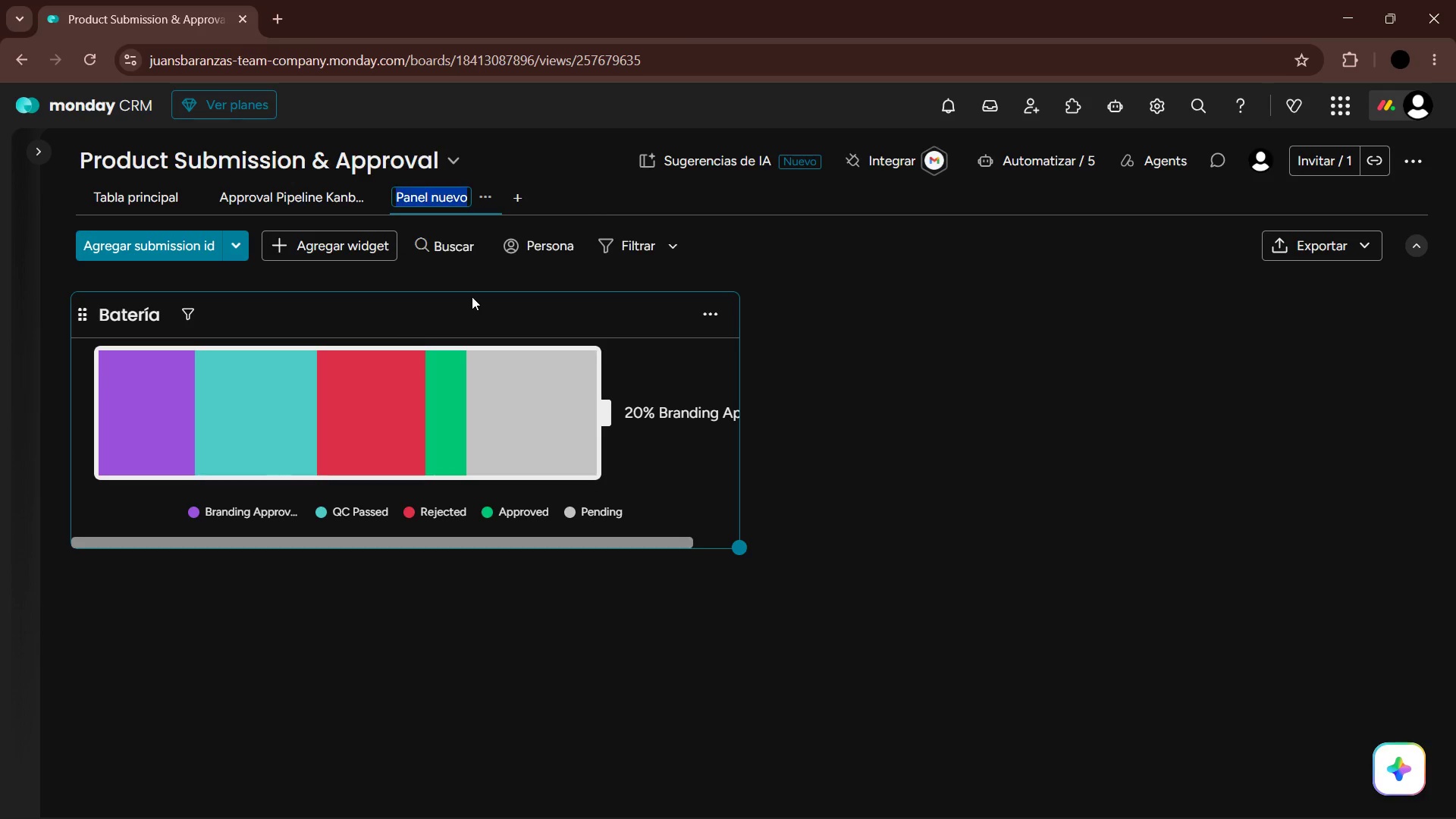 
key(Control+A)
 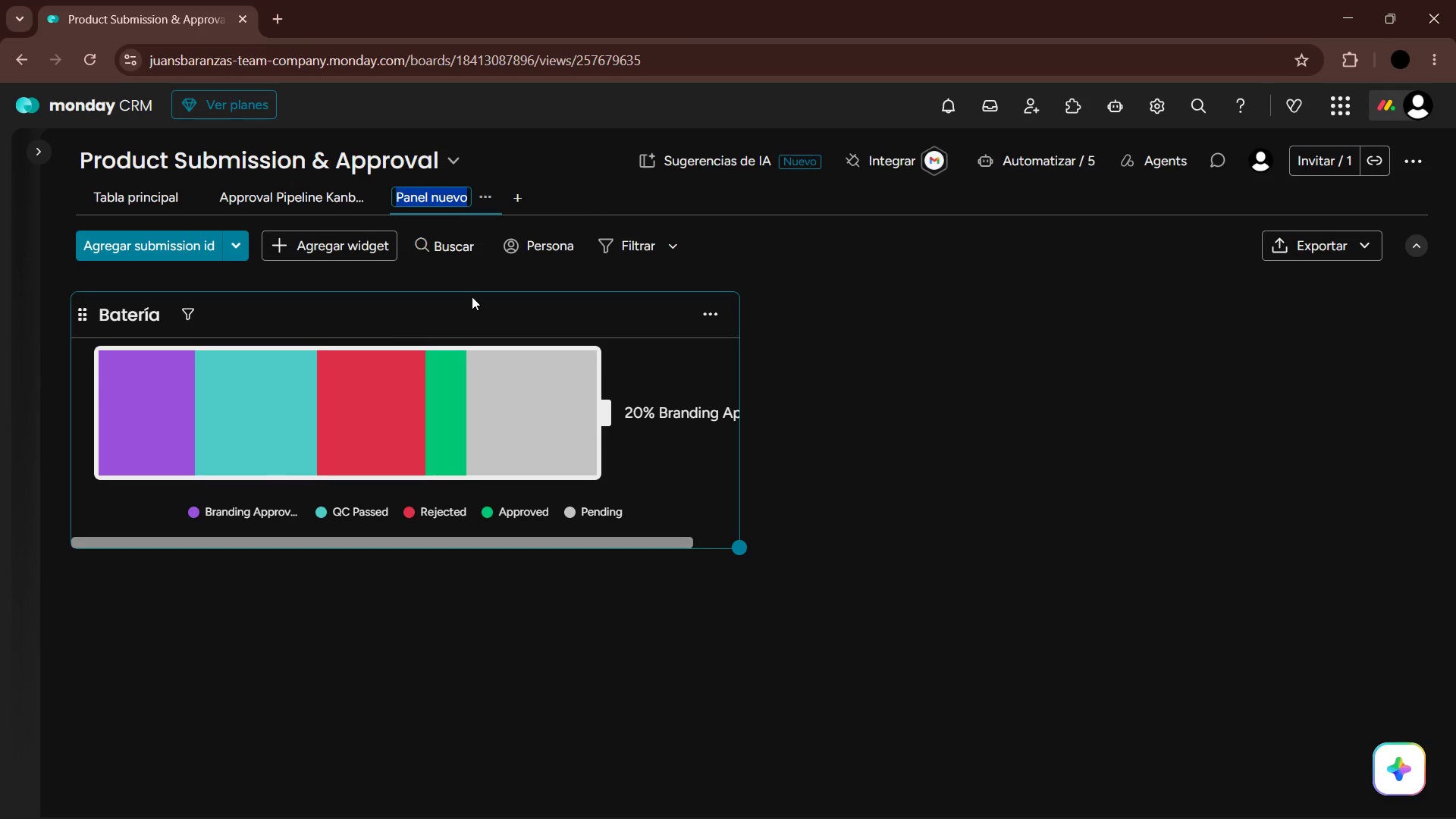 
type(Executive Insights)
 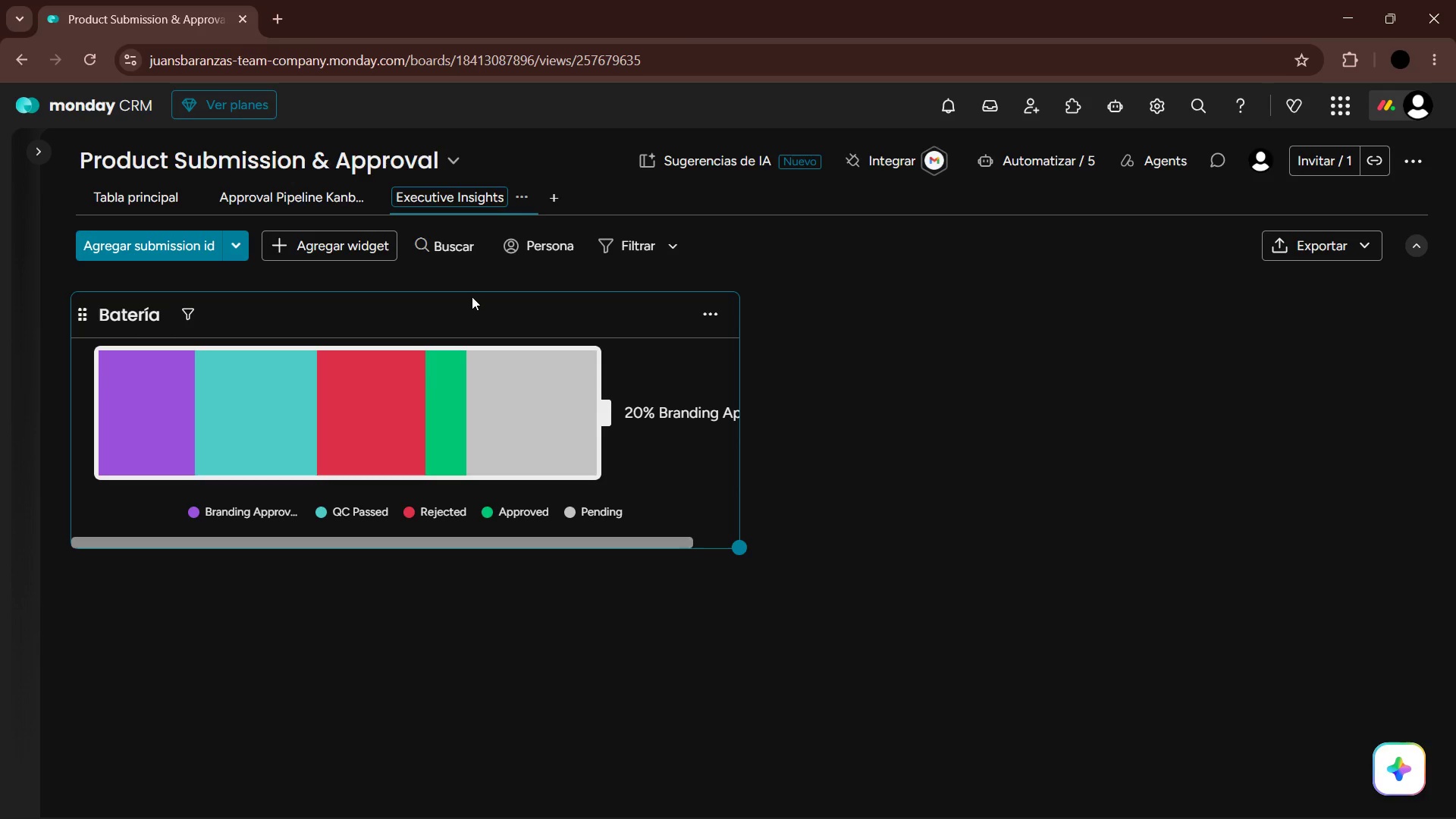 
key(Enter)
 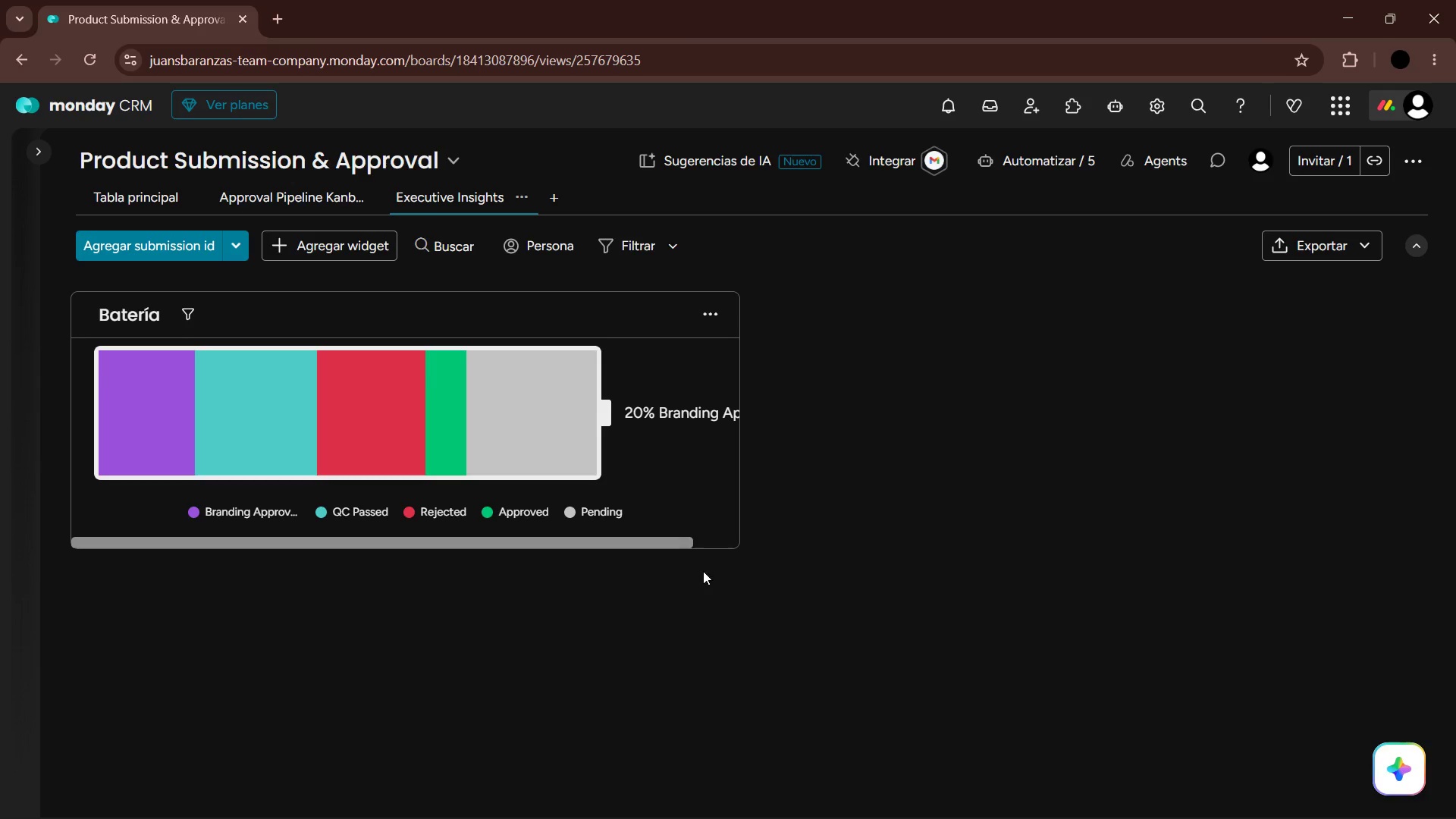 
left_click_drag(start_coordinate=[739, 548], to_coordinate=[1141, 472])
 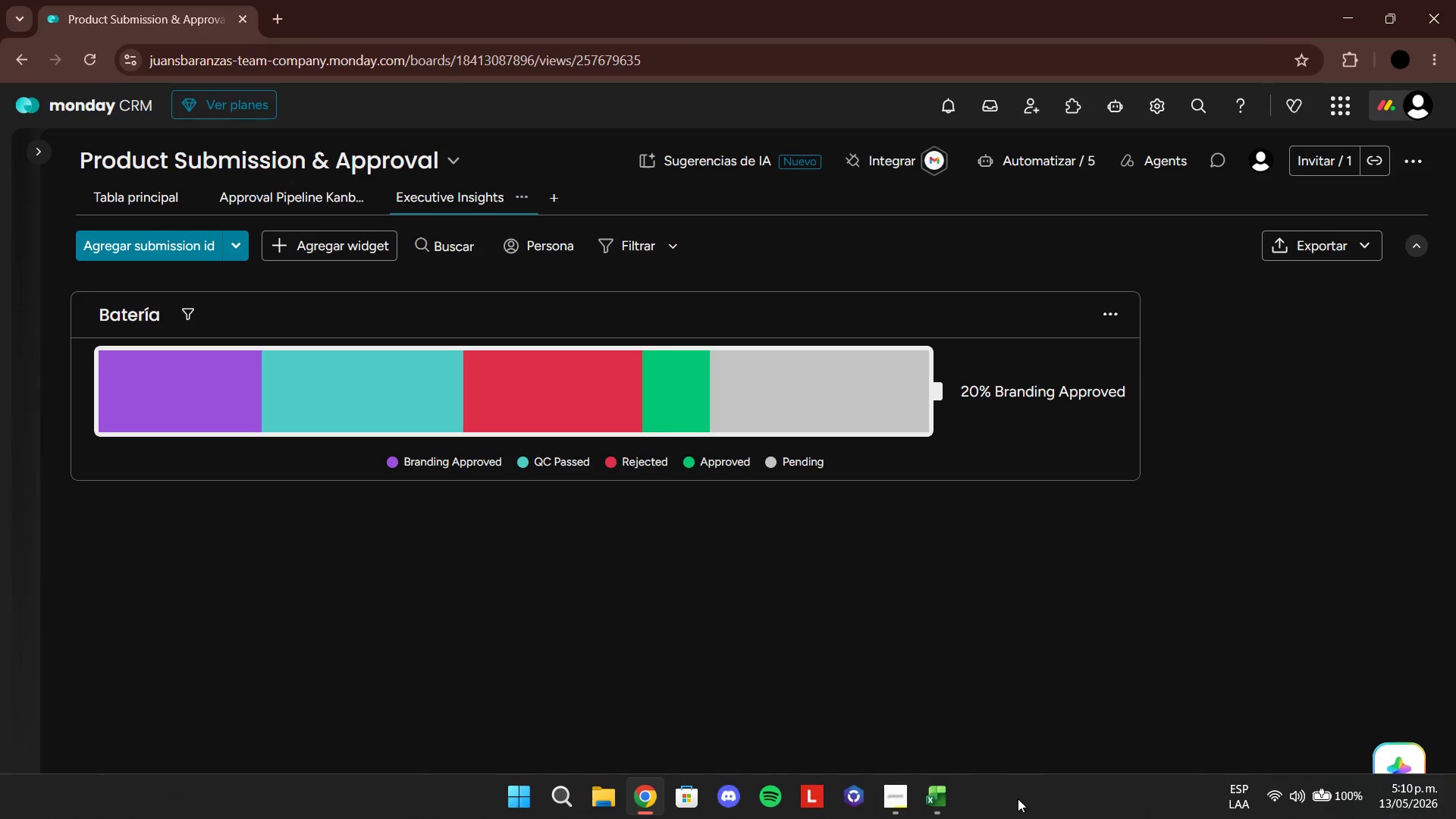 
double_click([920, 799])
 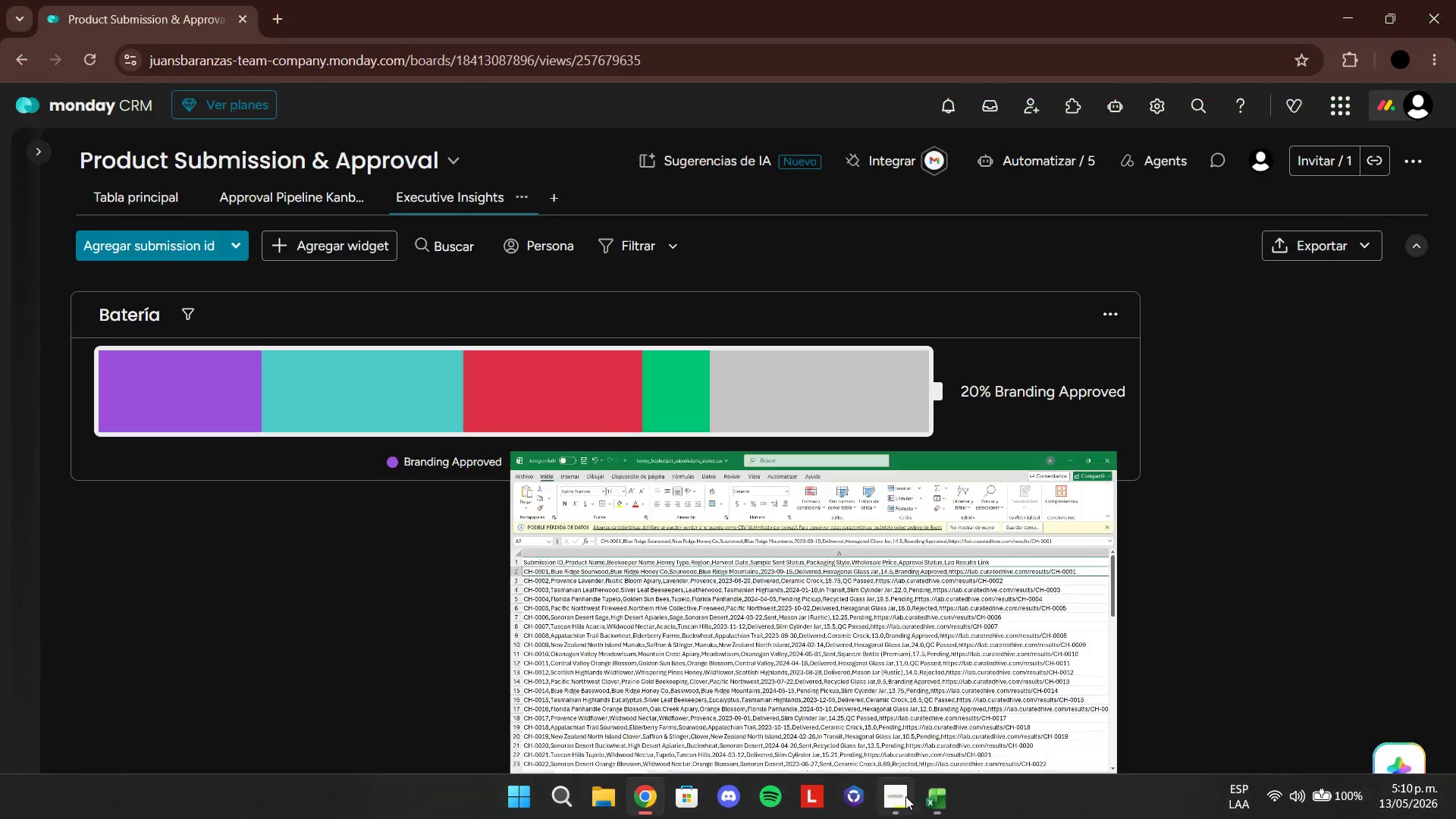 
triple_click([900, 795])